 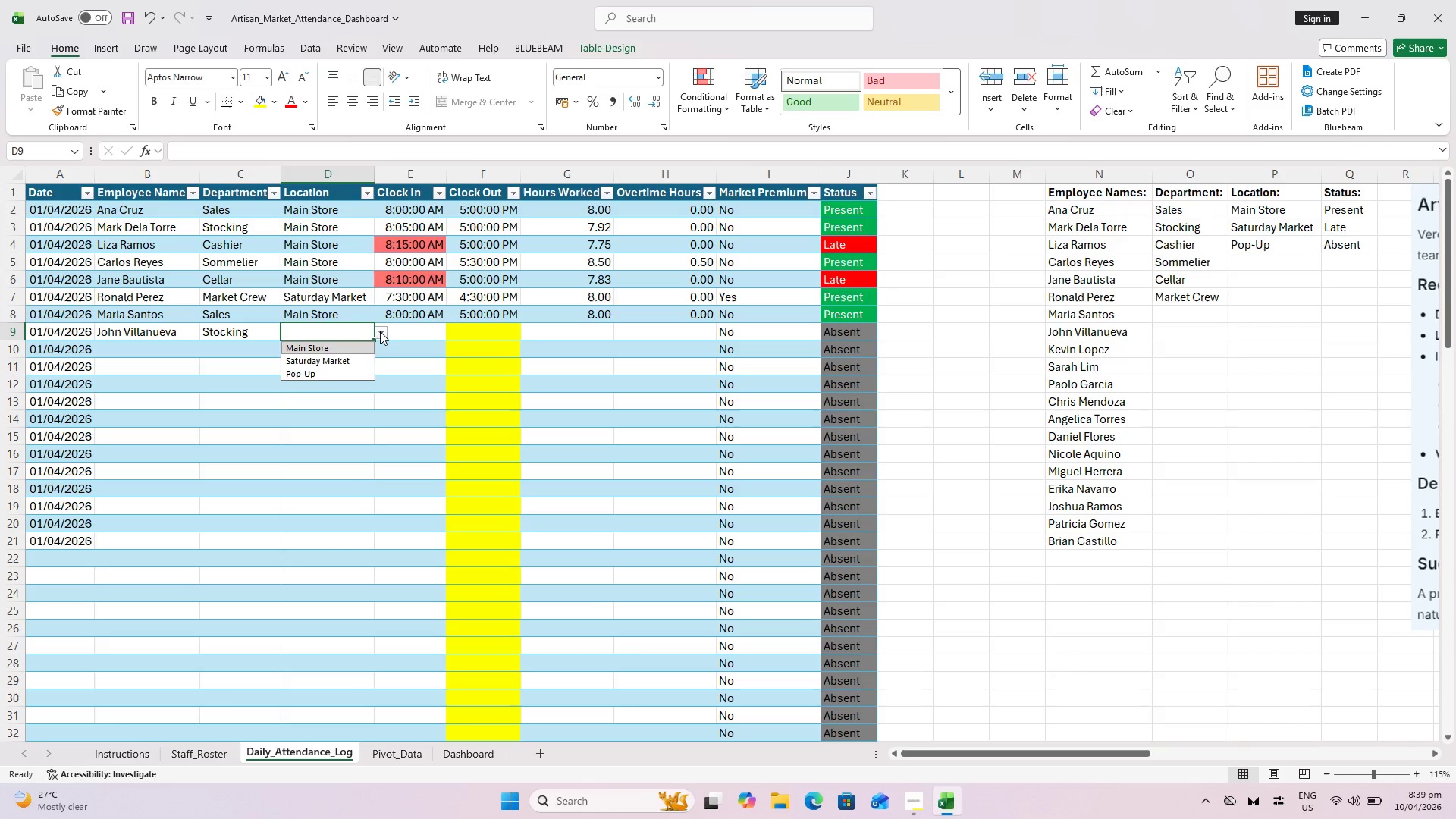 
left_click([356, 347])
 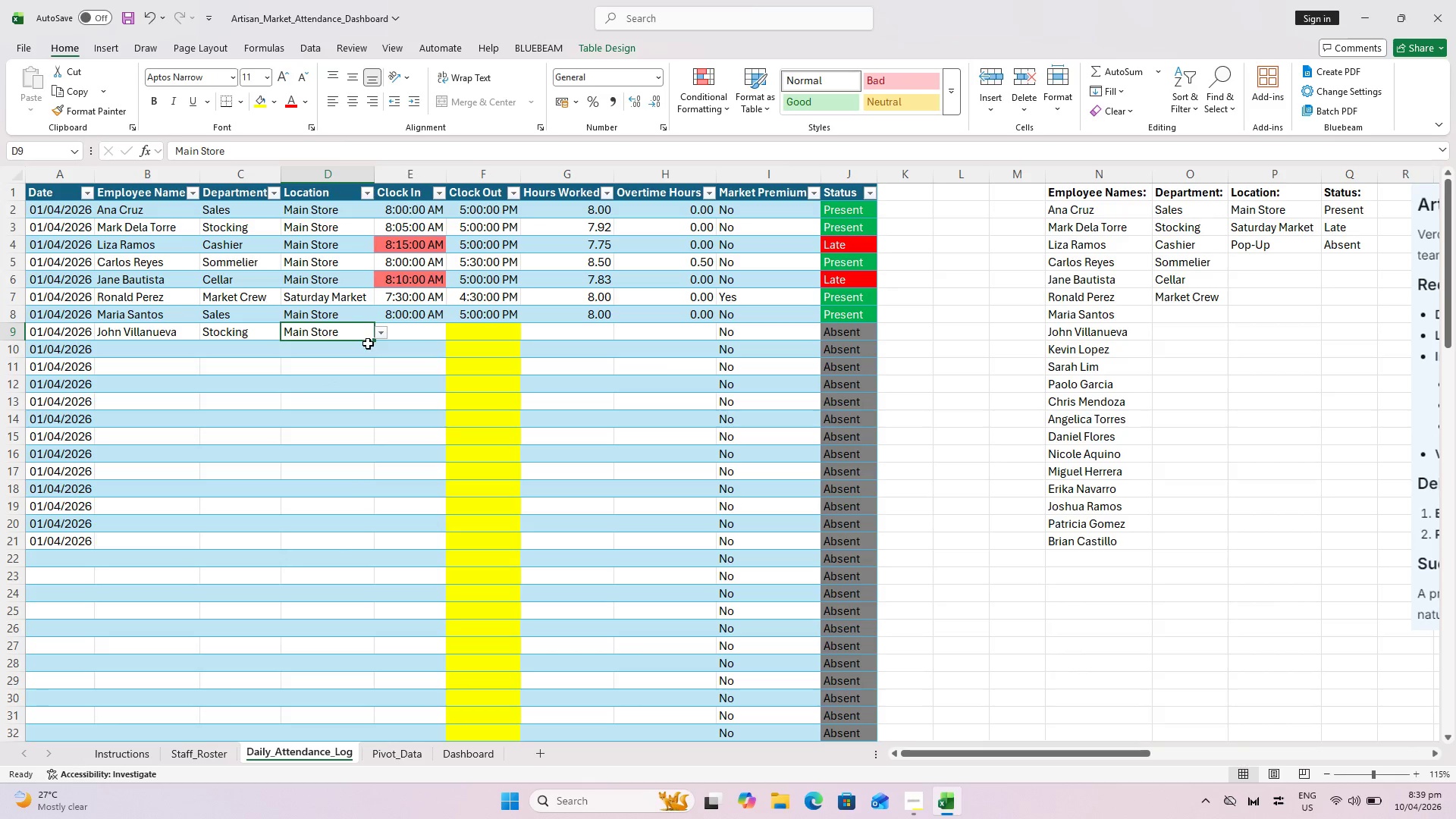 
mouse_move([397, 334])
 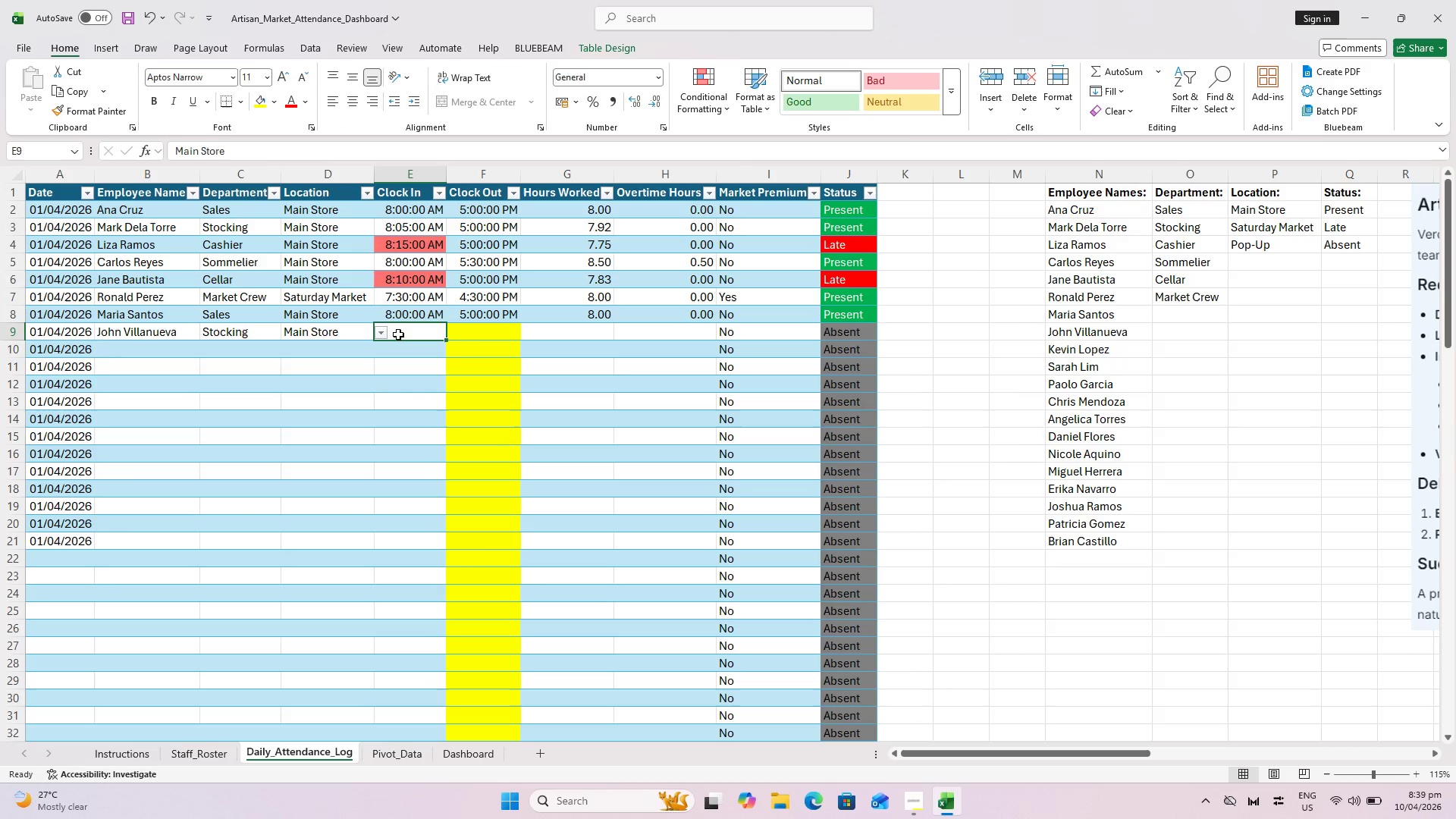 
left_click([398, 334])
 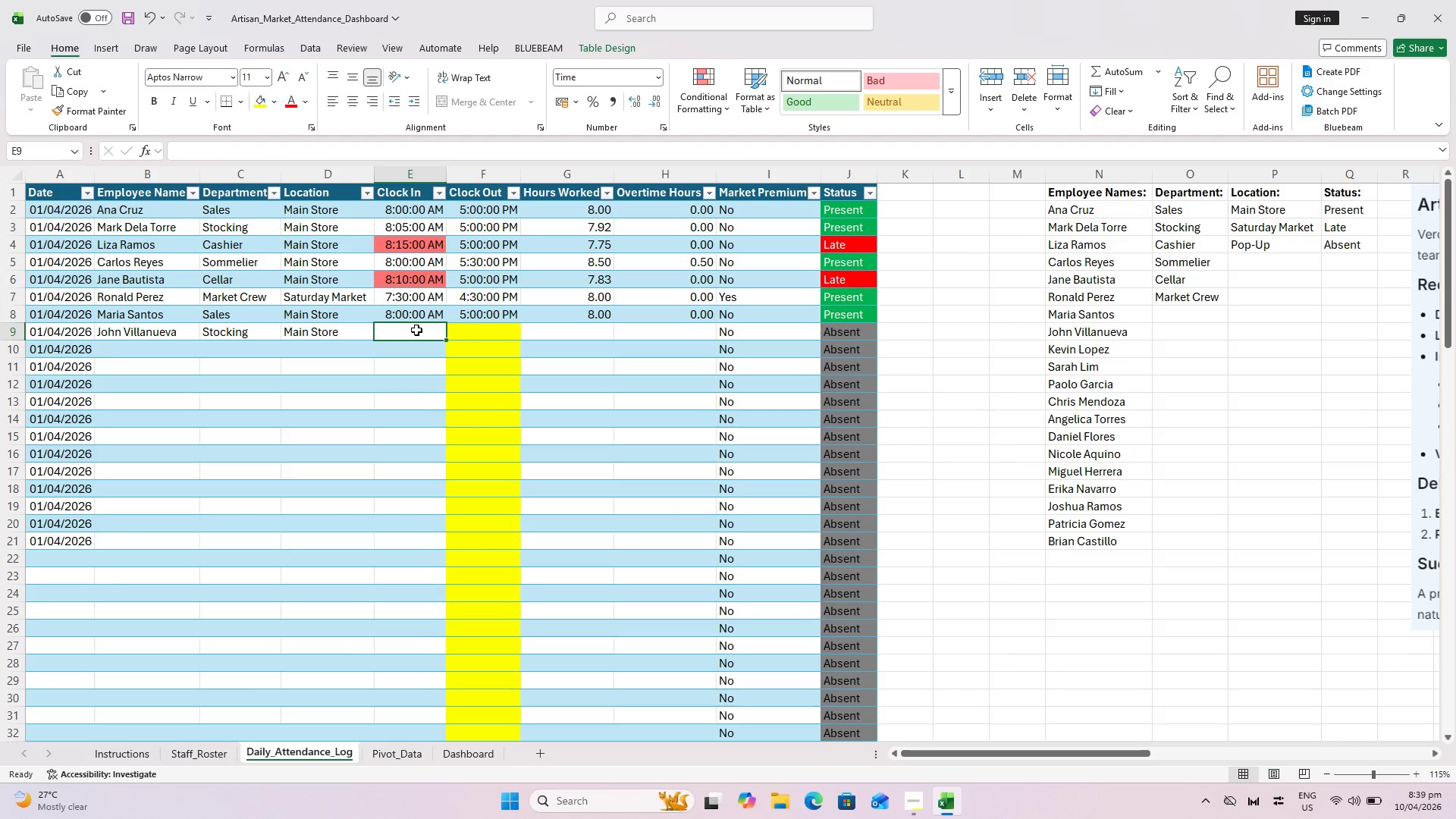 
type(8:20 AM)
 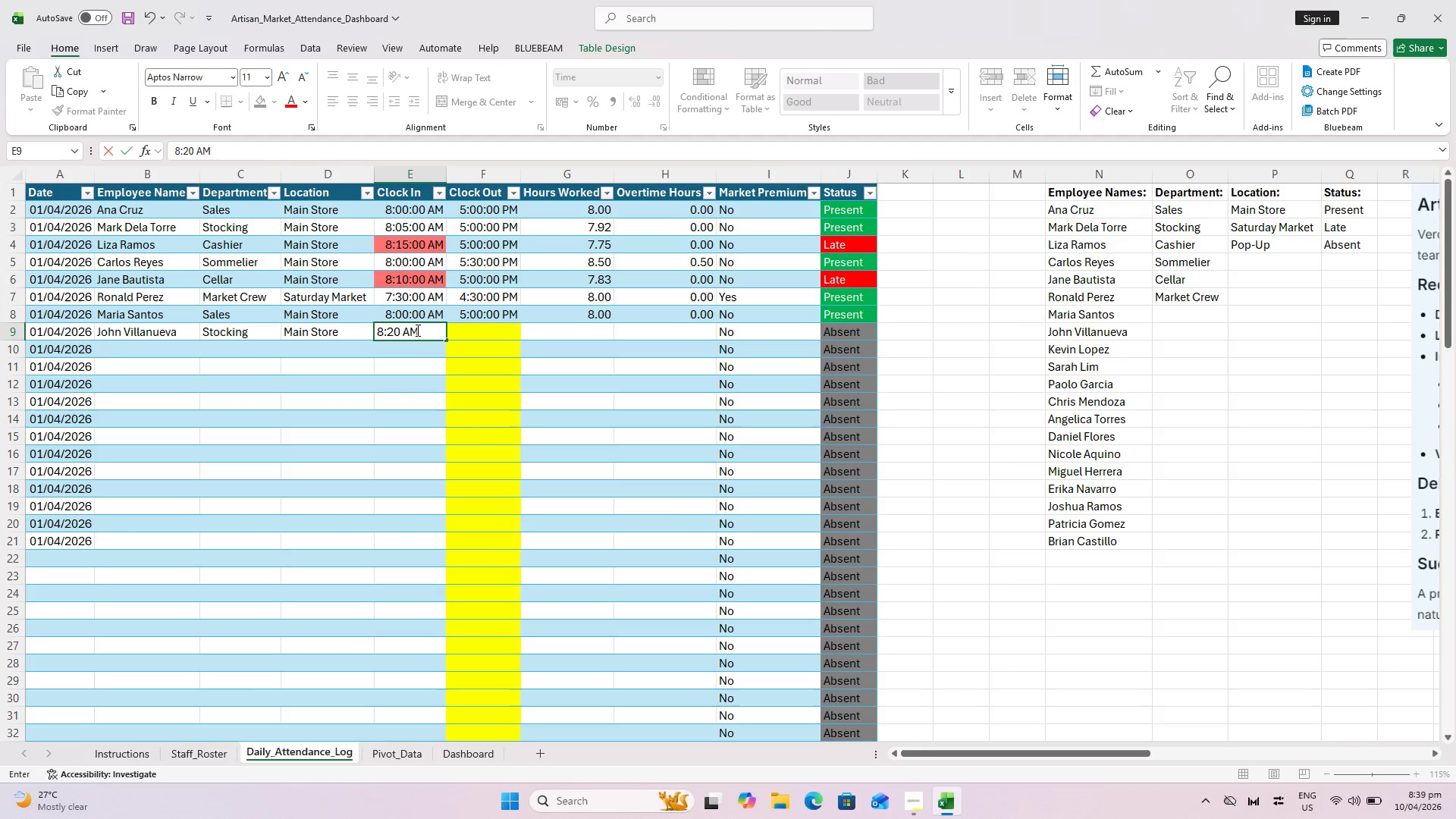 
key(Enter)
 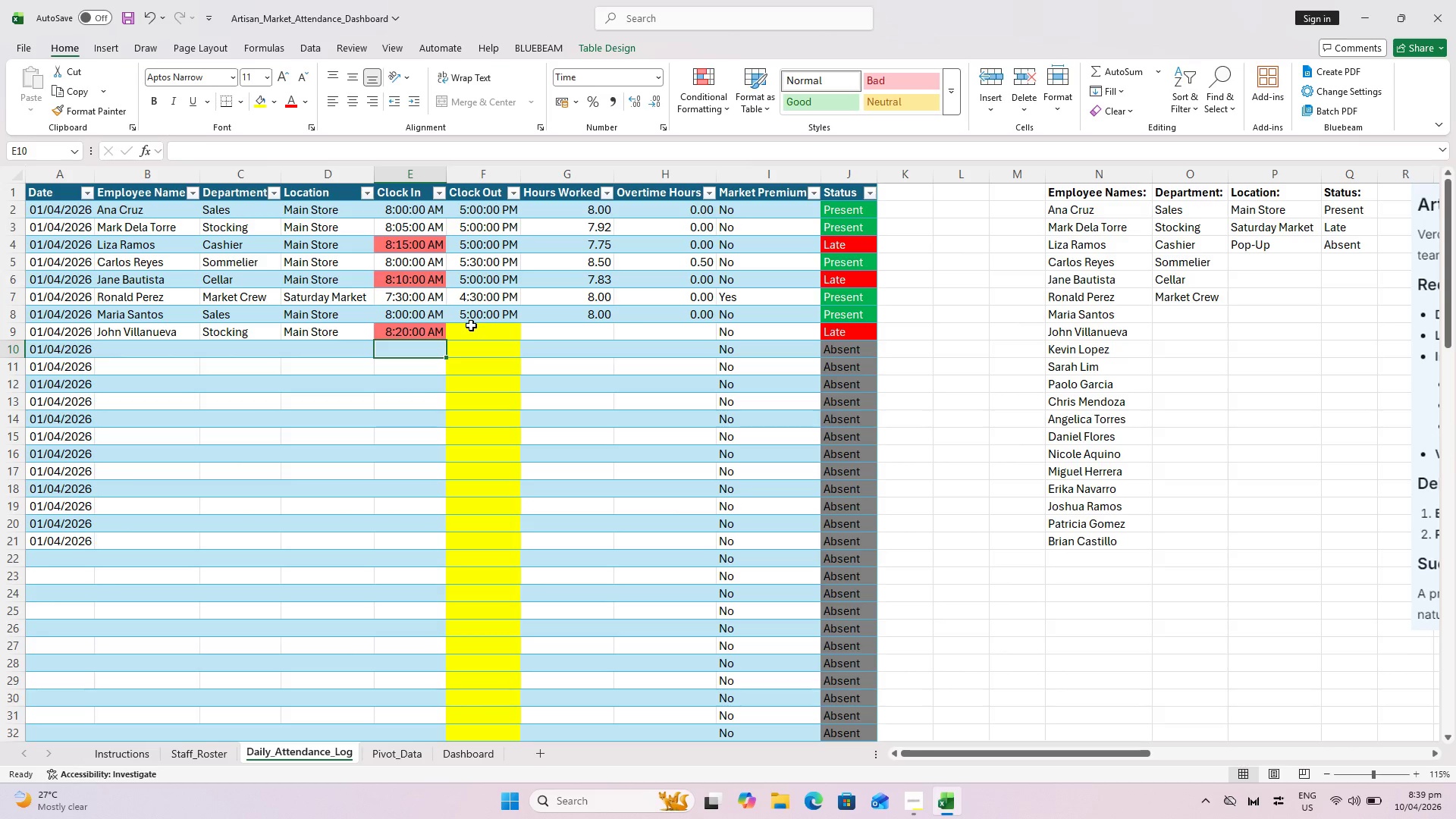 
left_click([472, 325])
 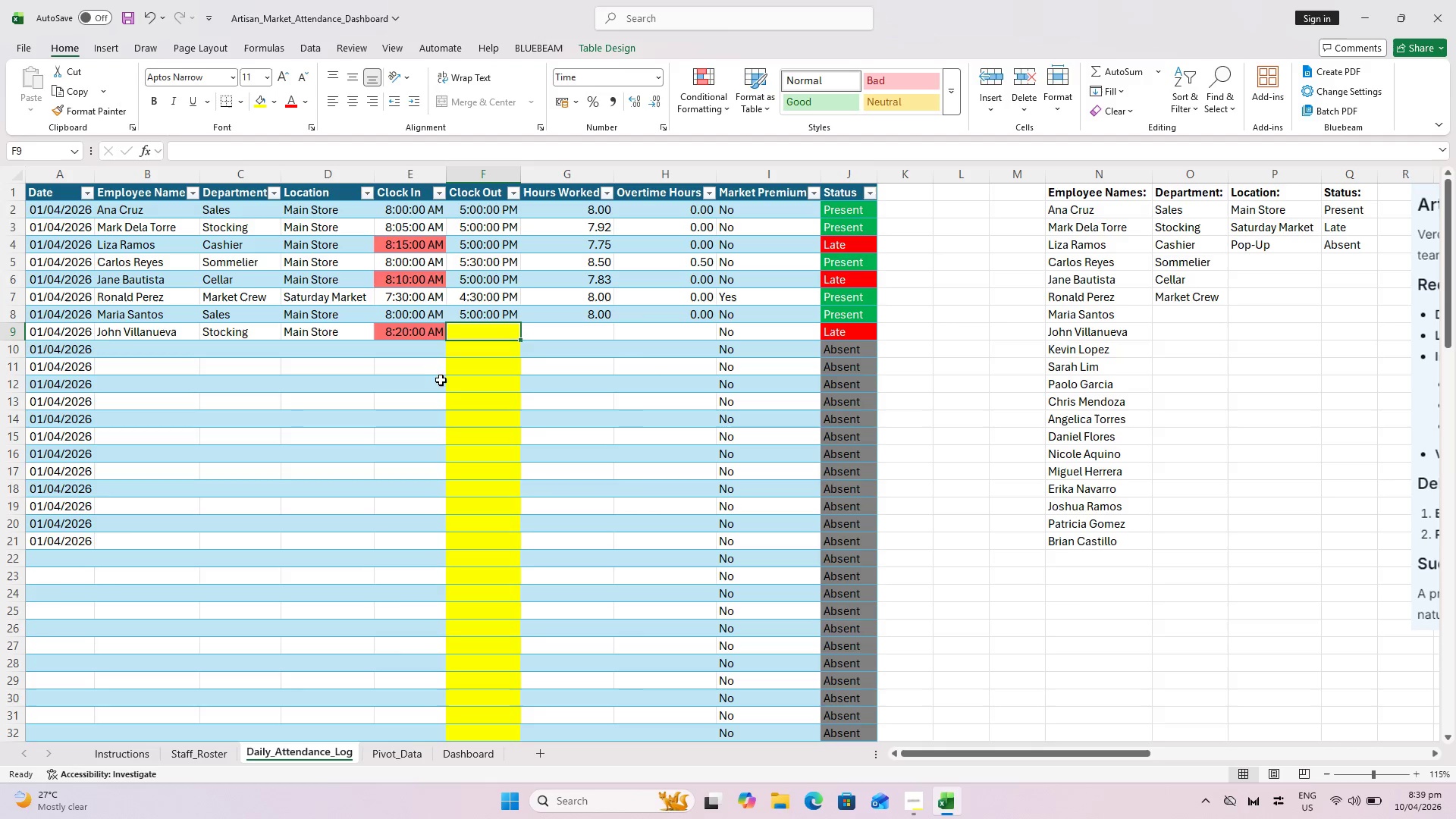 
wait(8.22)
 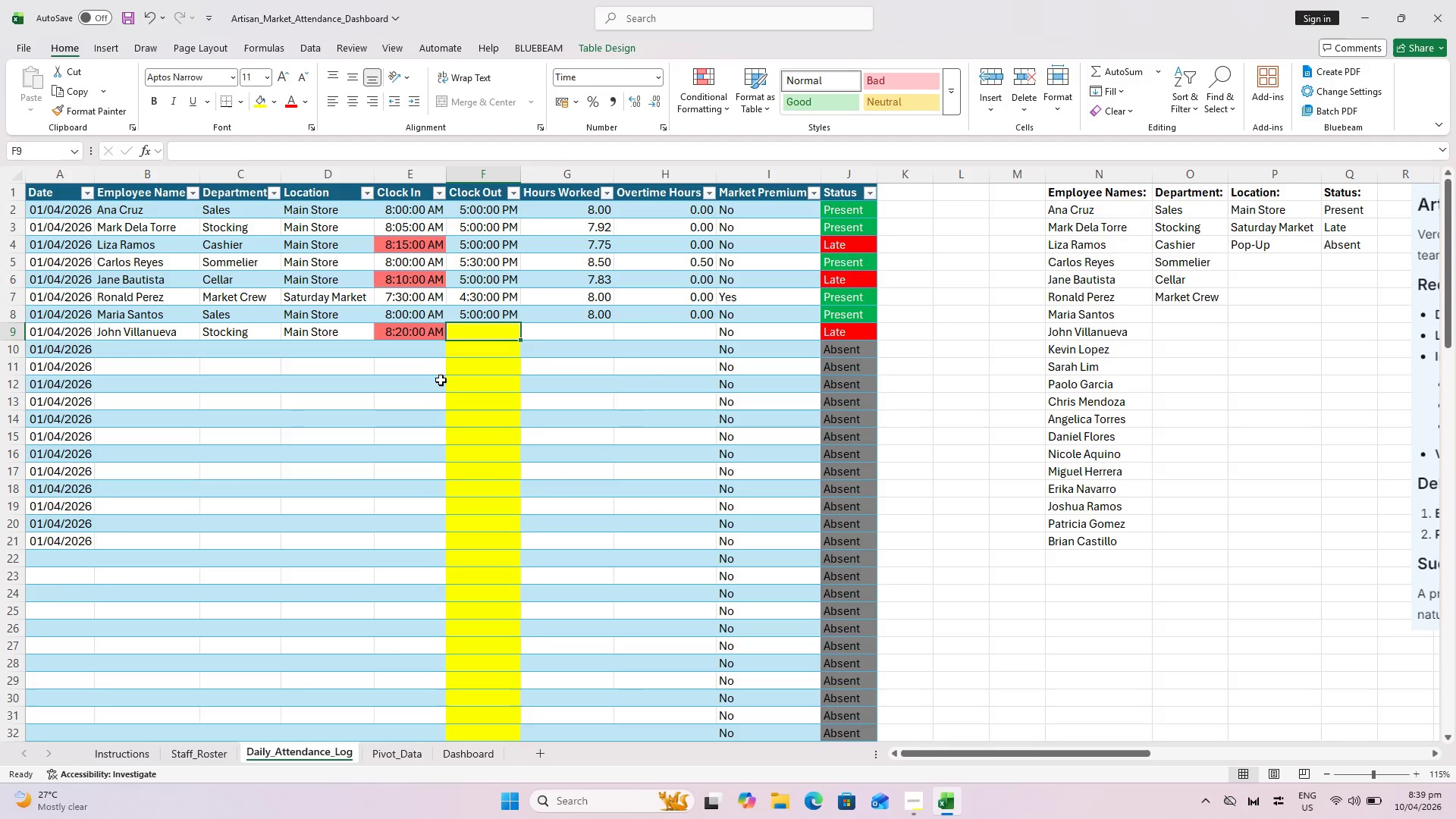 
type(5:00 PM)
 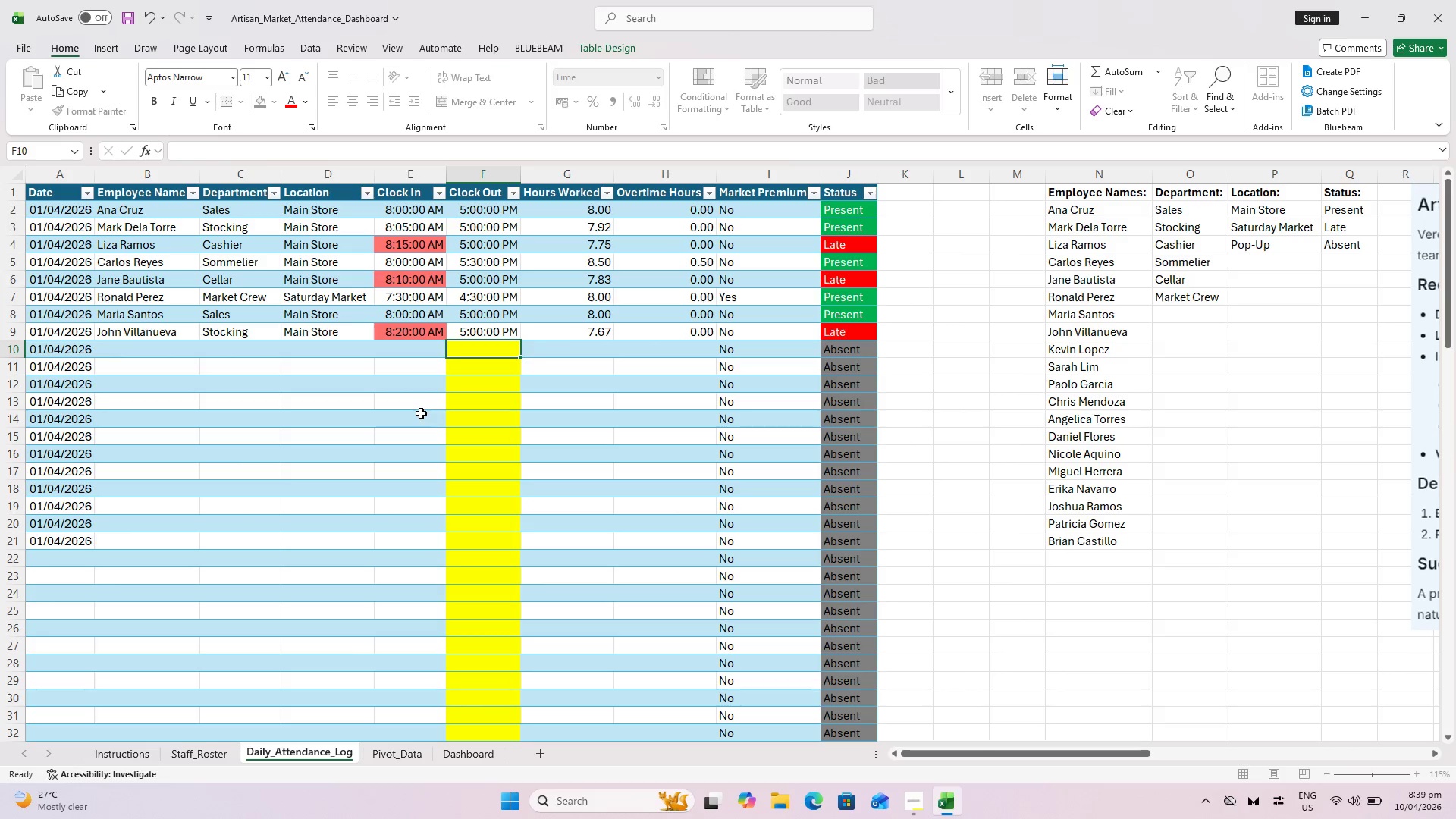 
 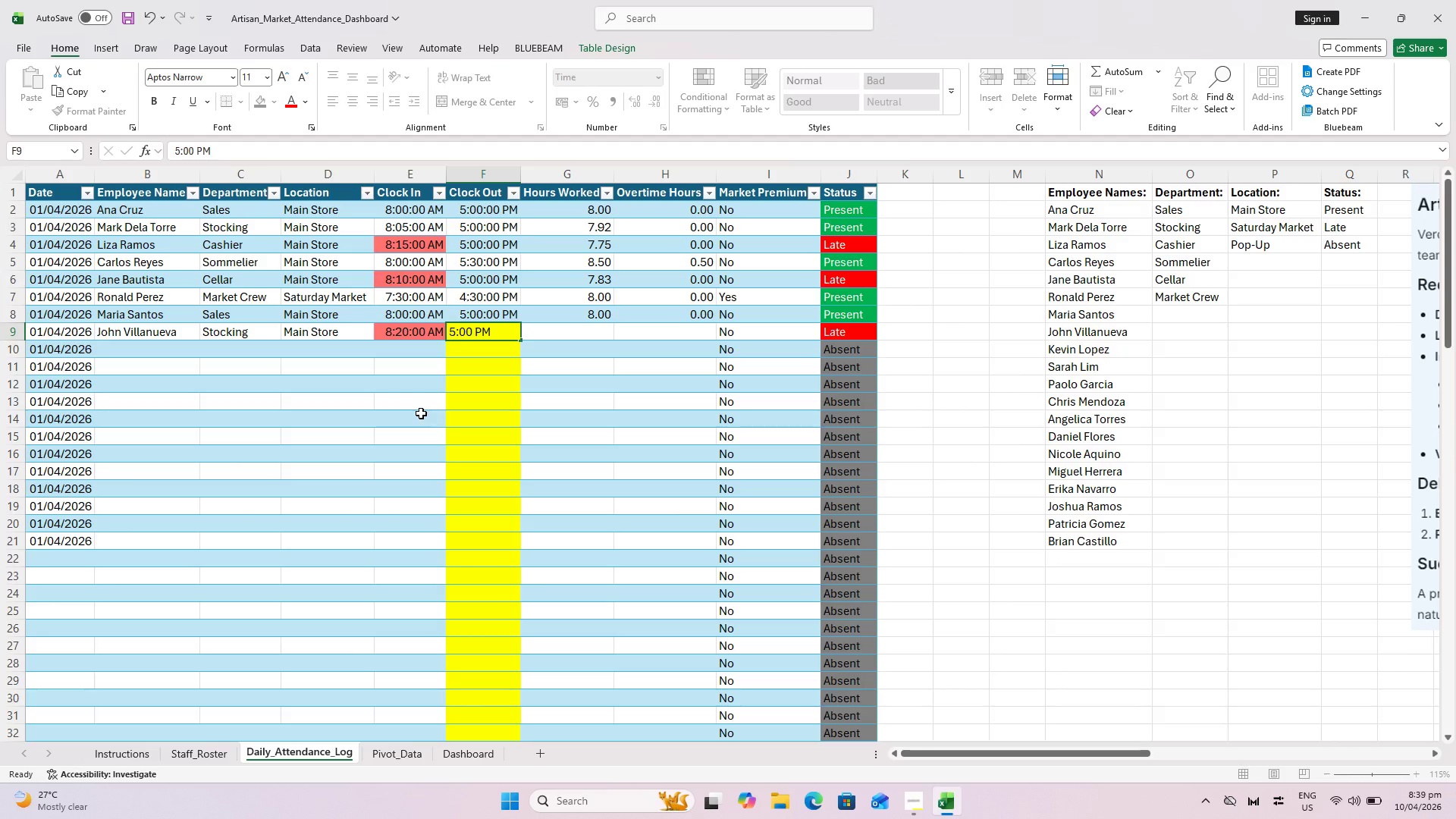 
key(Enter)
 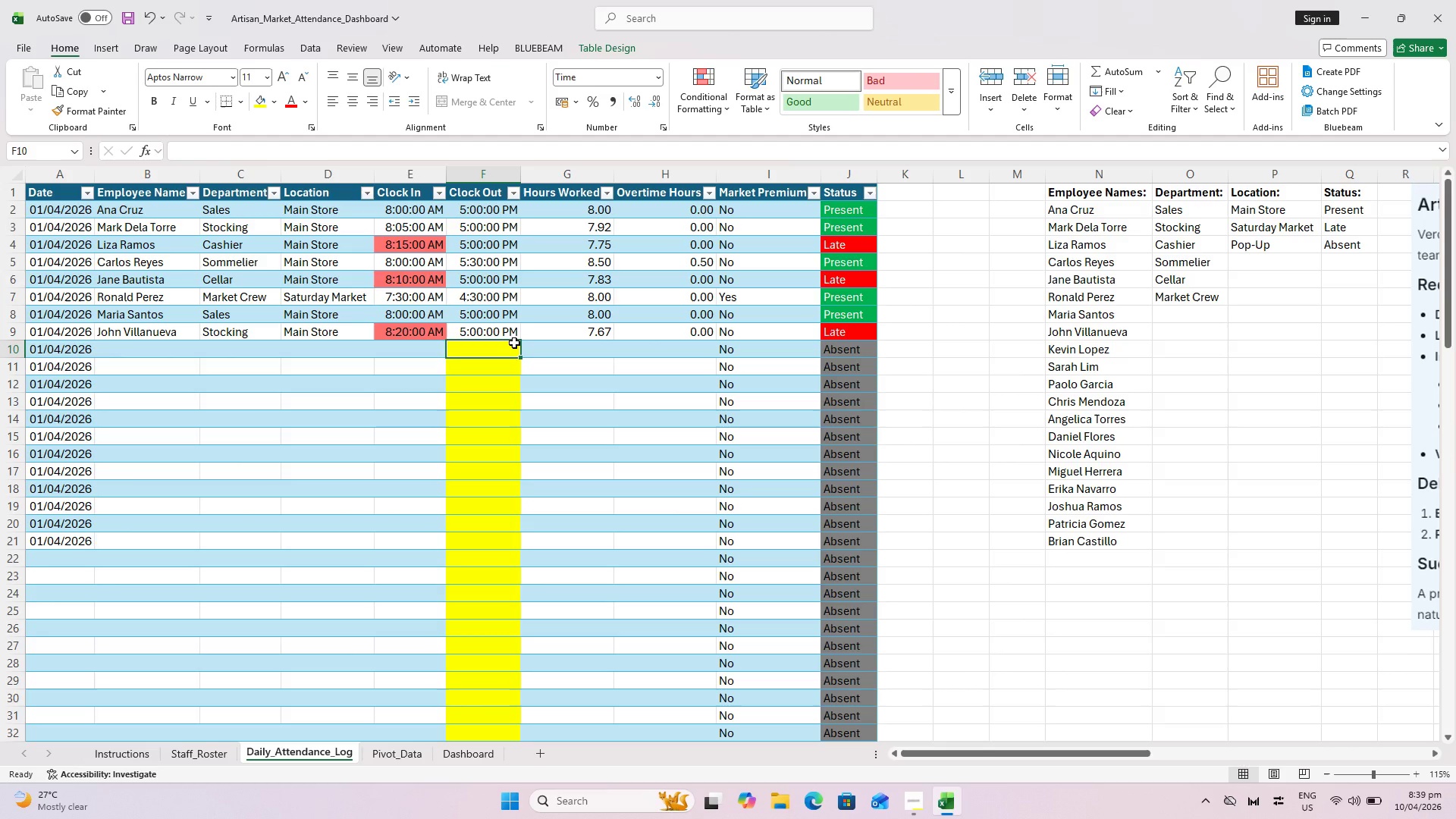 
wait(7.35)
 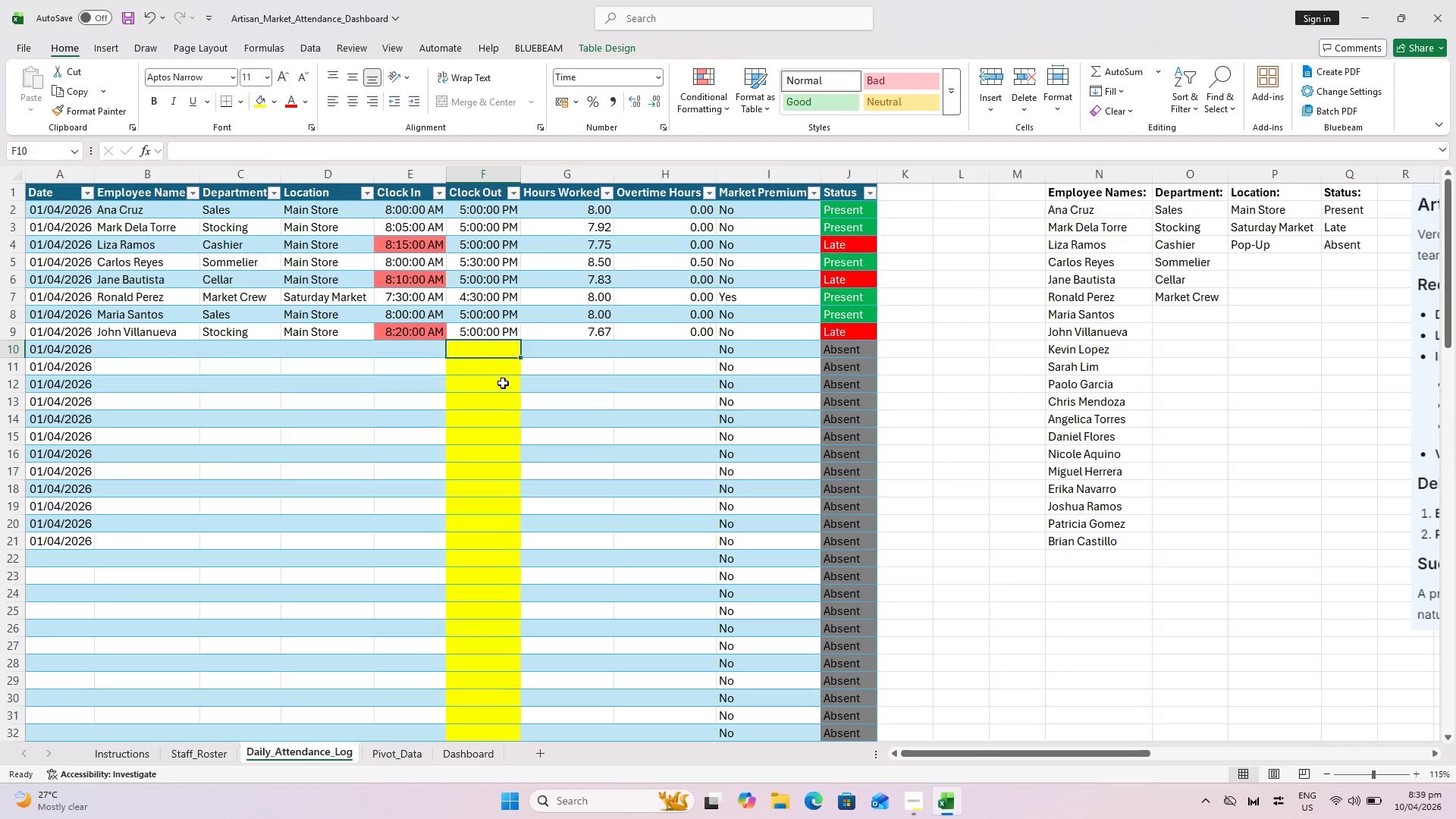 
mouse_move([150, 351])
 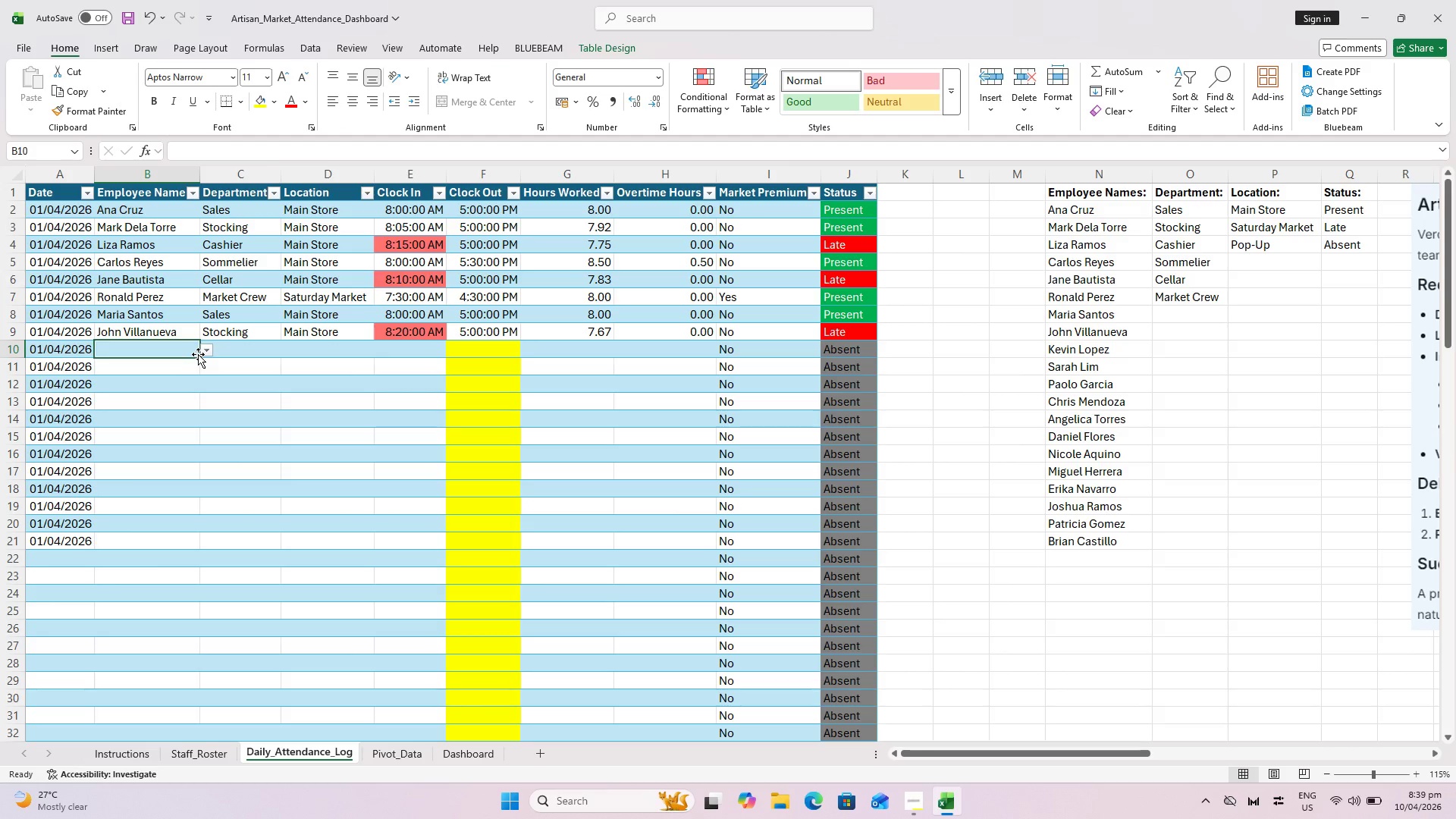 
left_click([203, 354])
 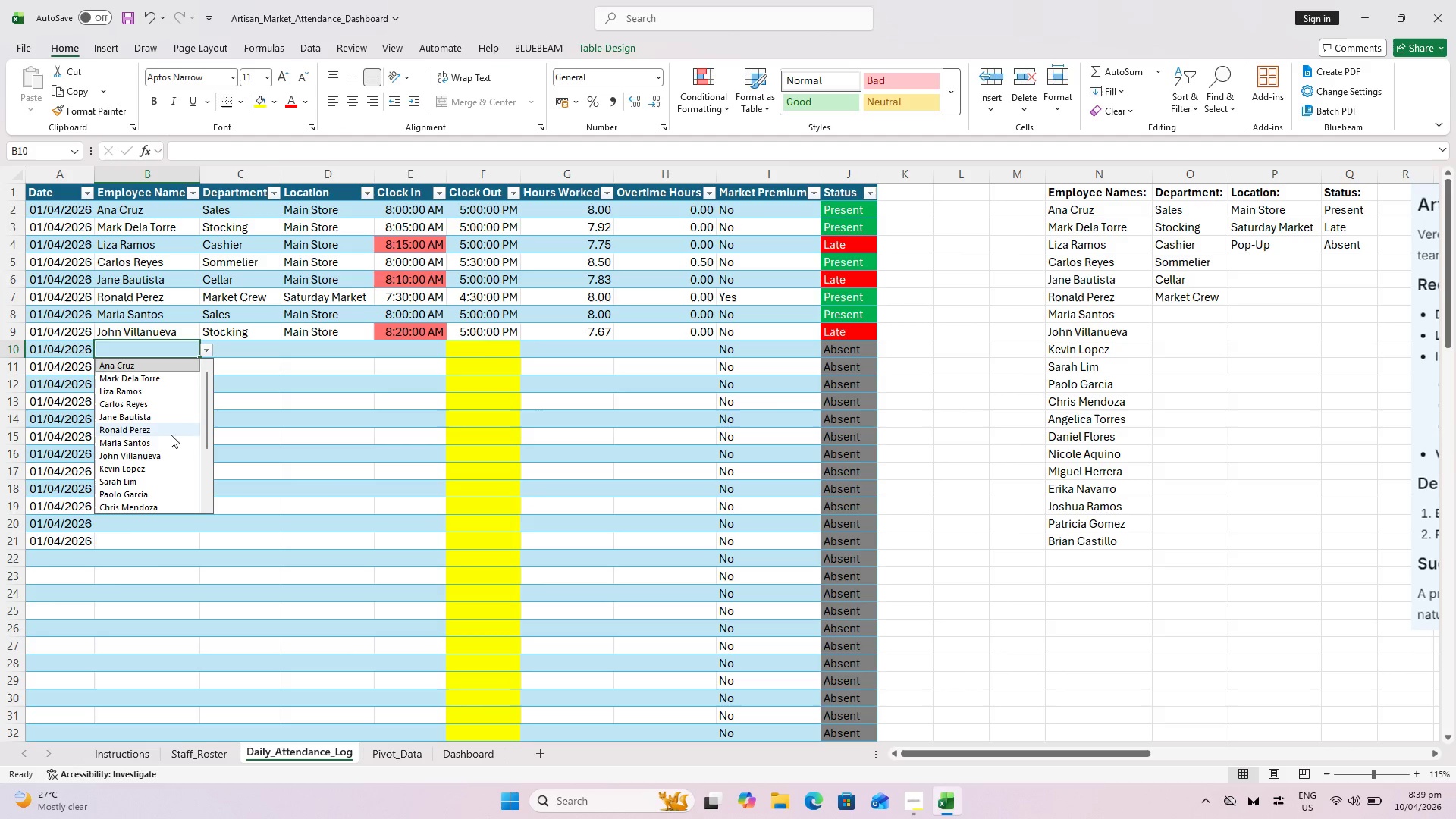 
left_click([172, 474])
 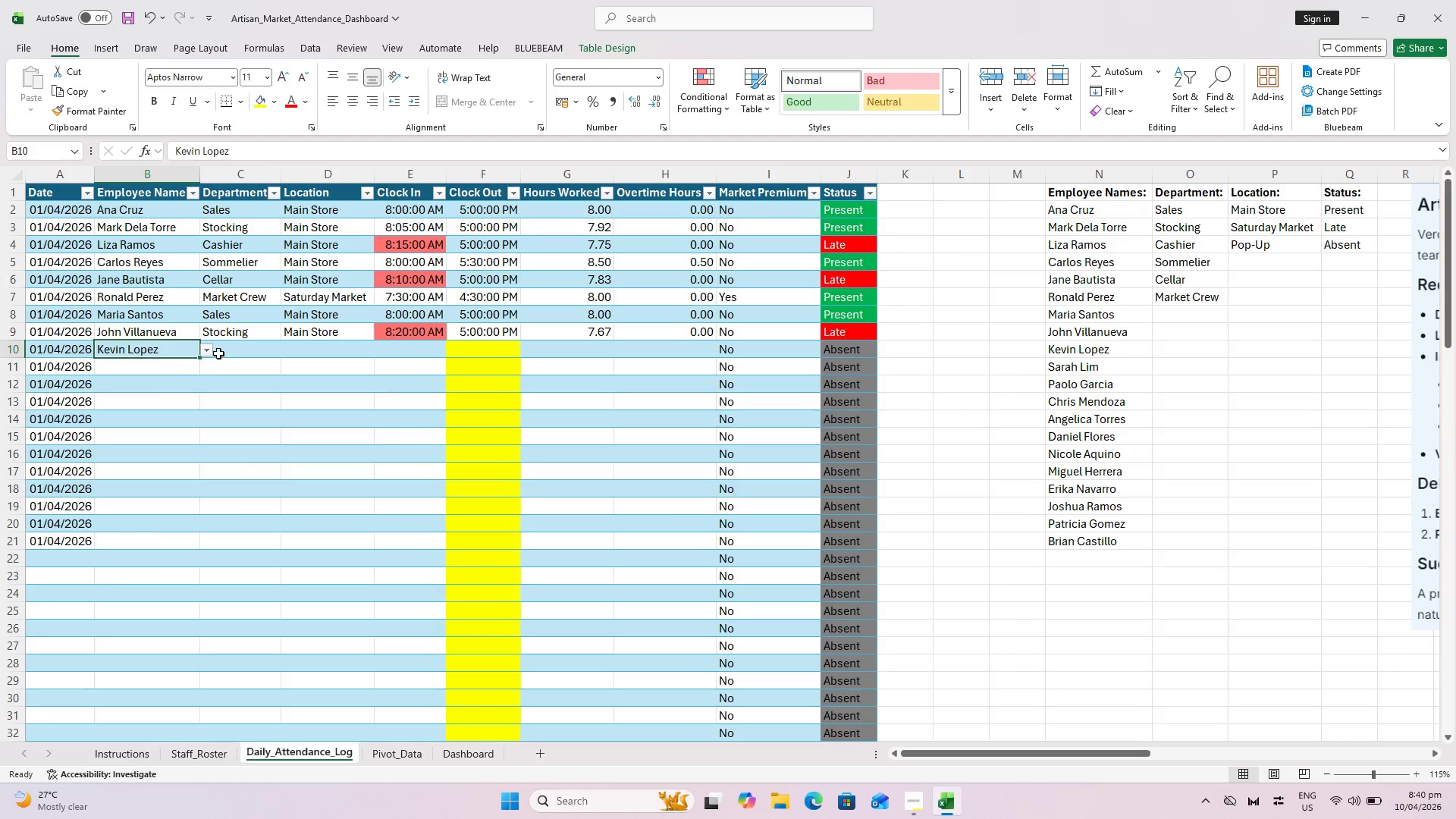 
left_click([232, 353])
 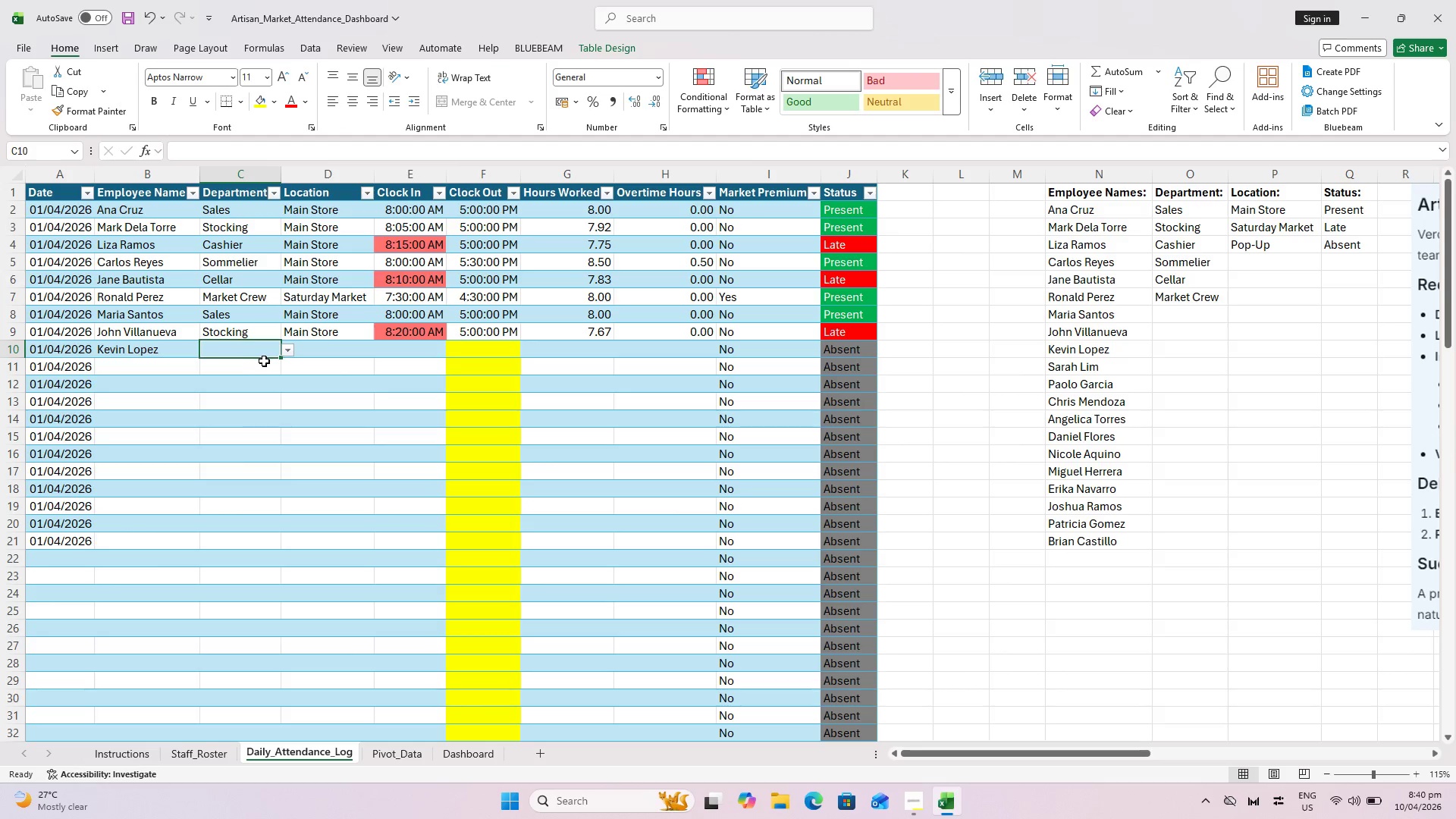 
left_click([287, 353])
 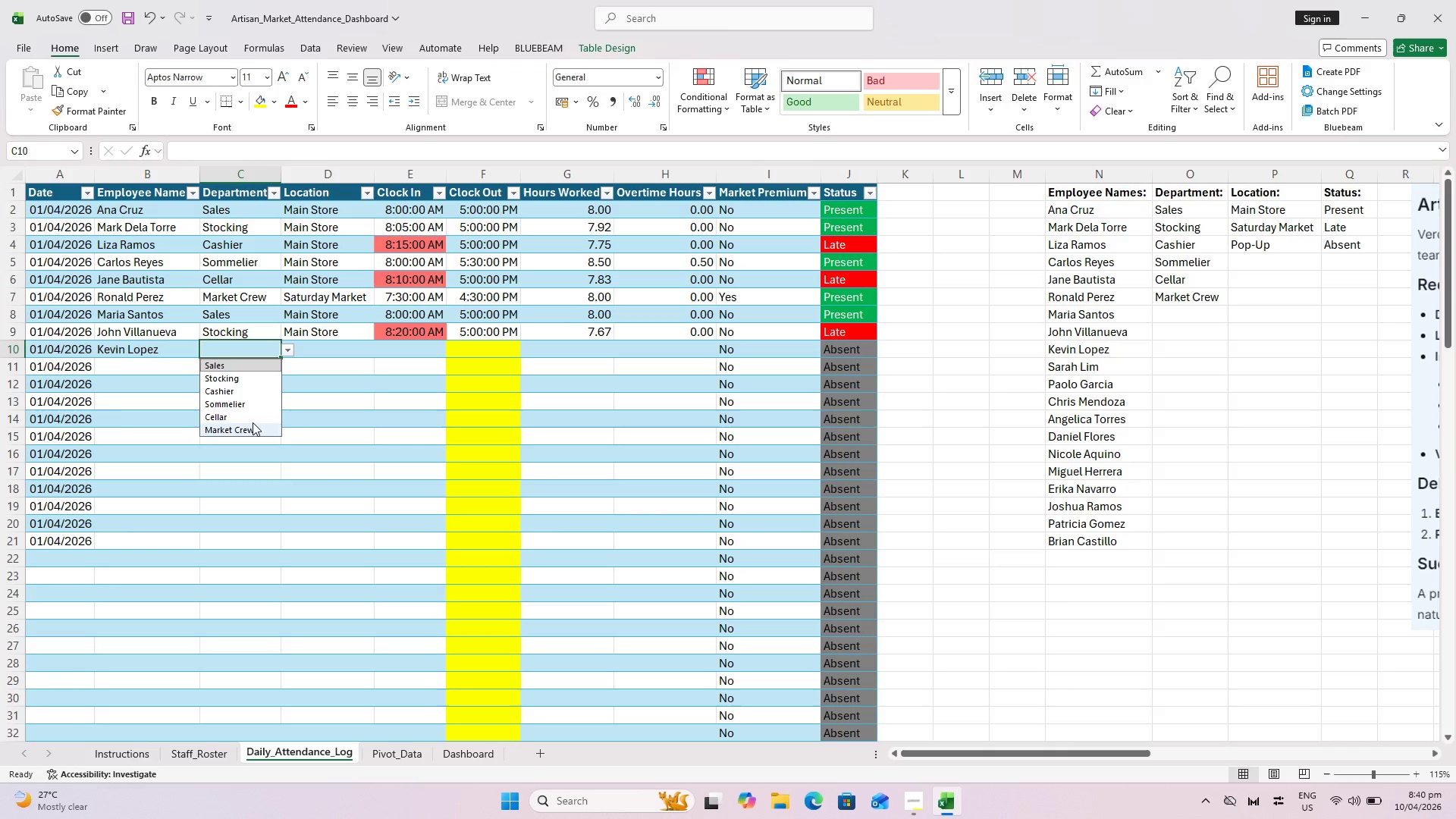 
left_click([250, 391])
 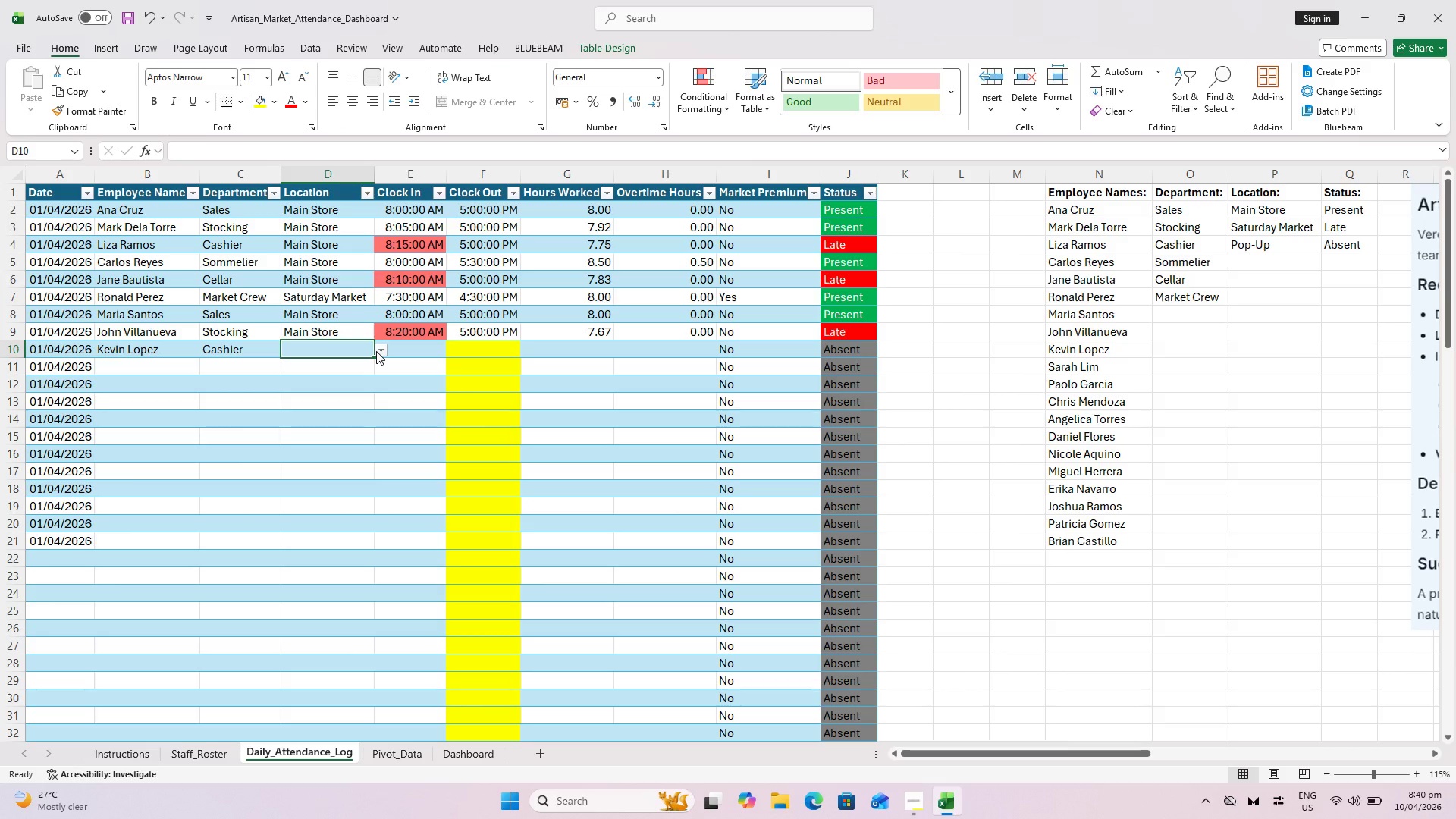 
wait(5.92)
 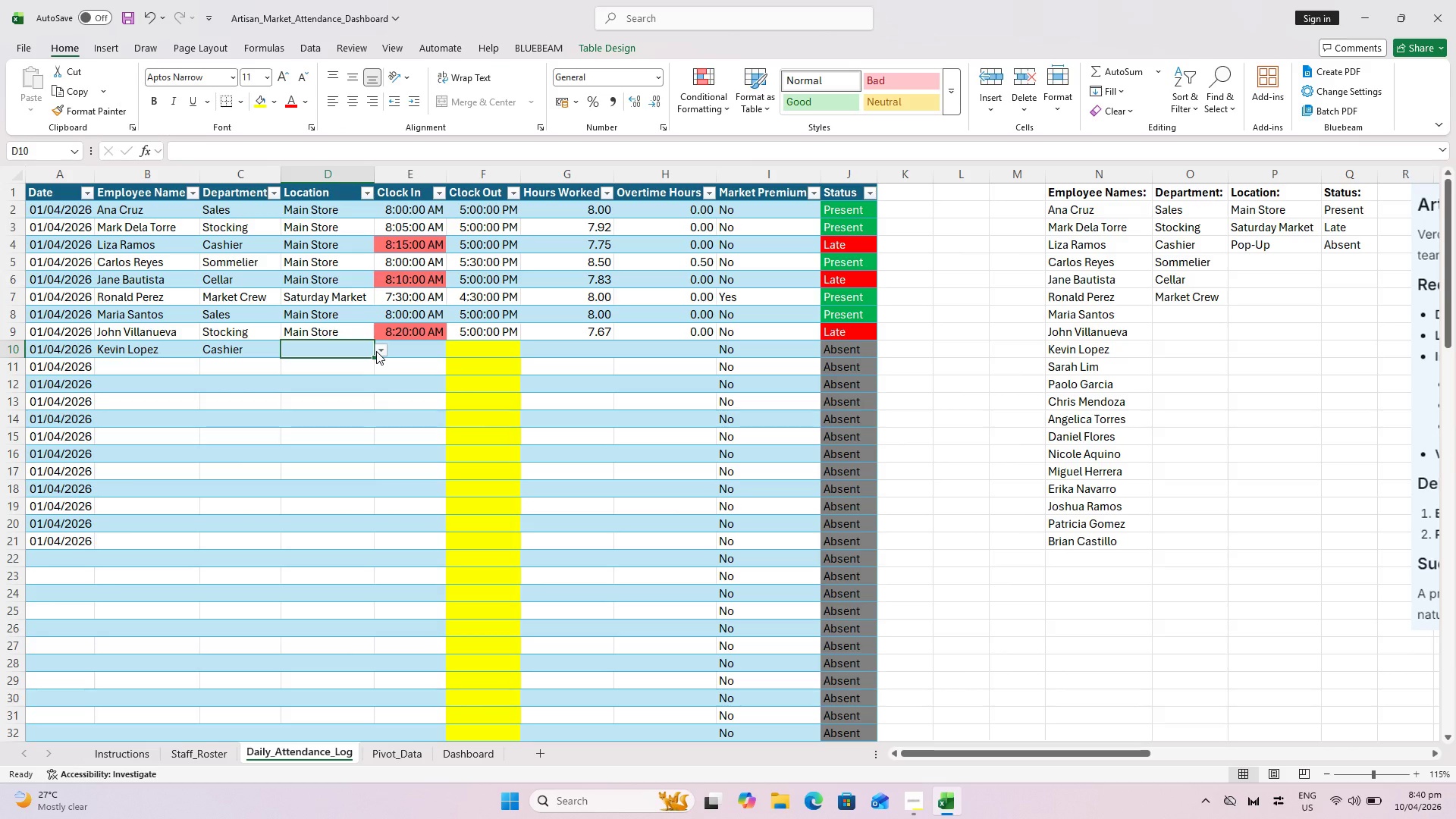 
left_click([376, 351])
 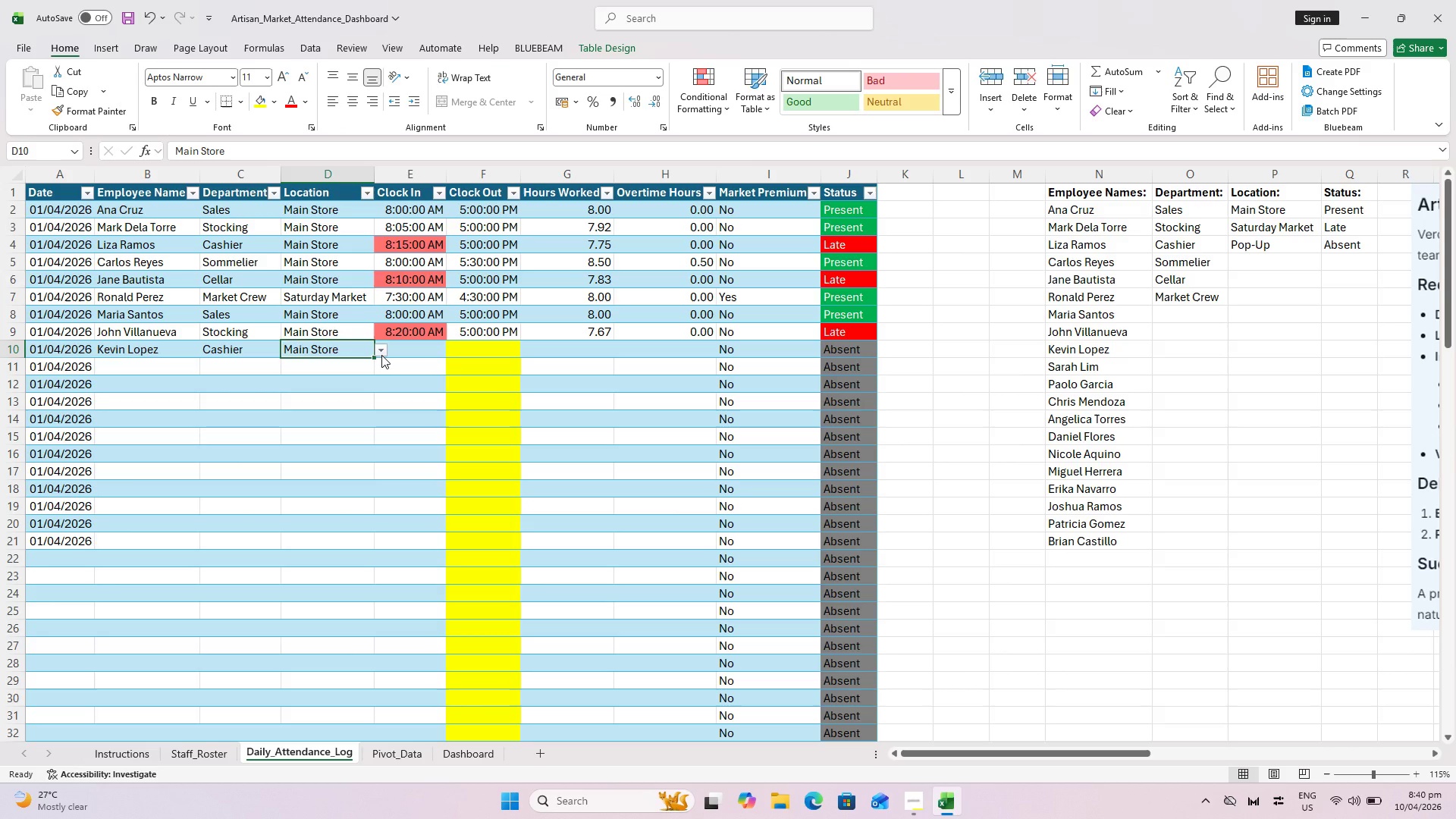 
left_click([400, 355])
 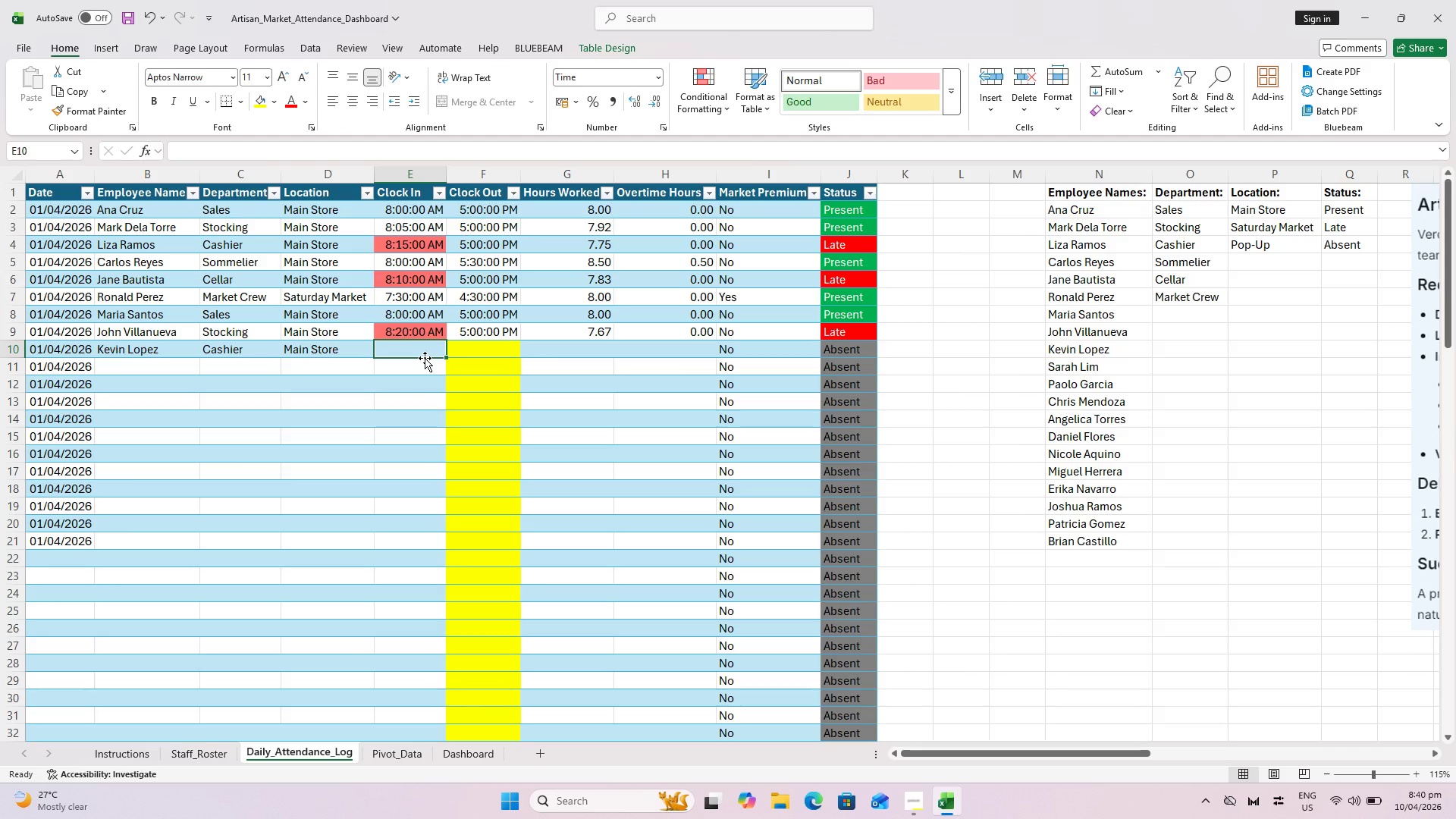 
type(8:00 AM)
 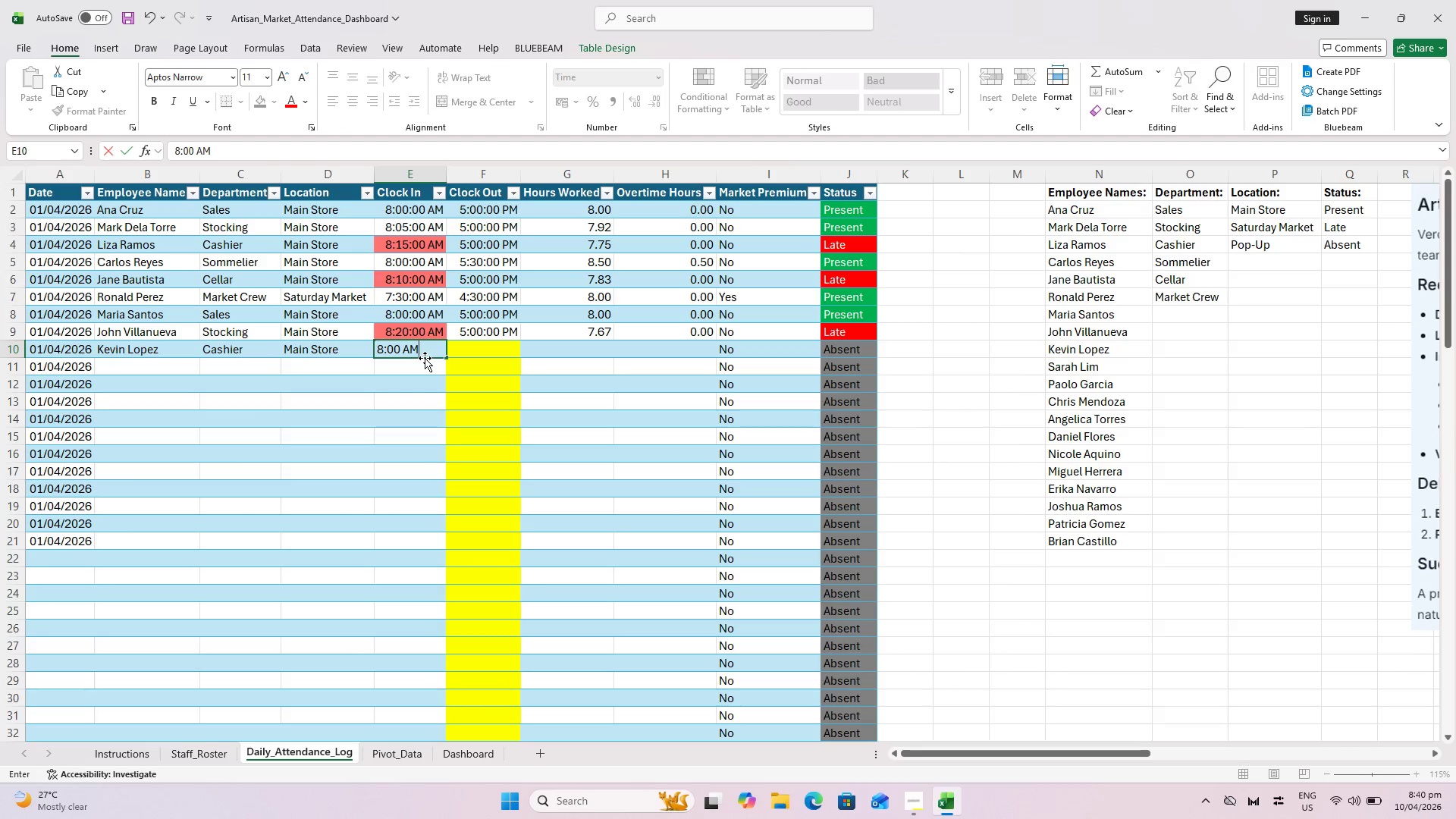 
key(ArrowRight)
 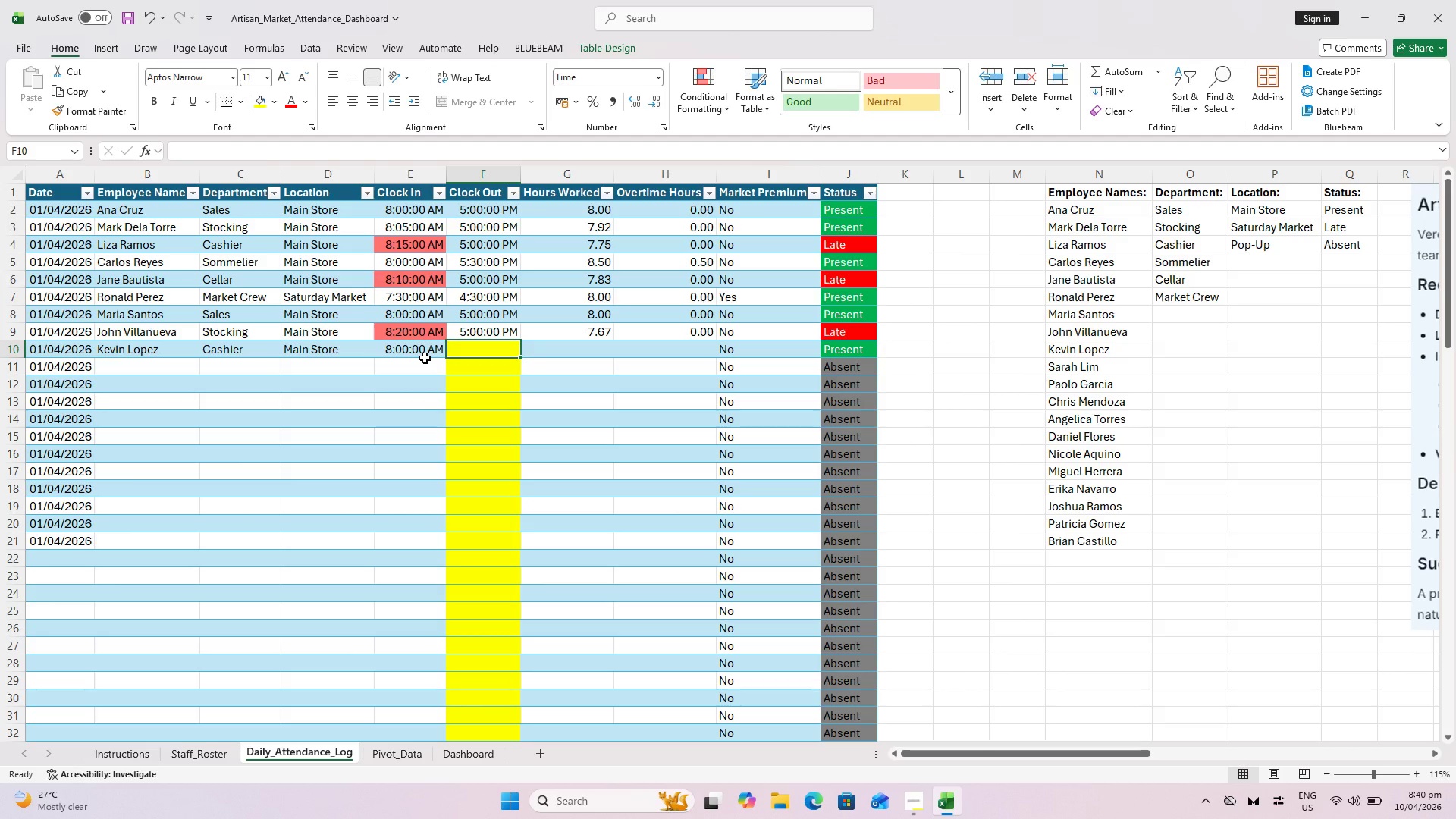 
wait(10.56)
 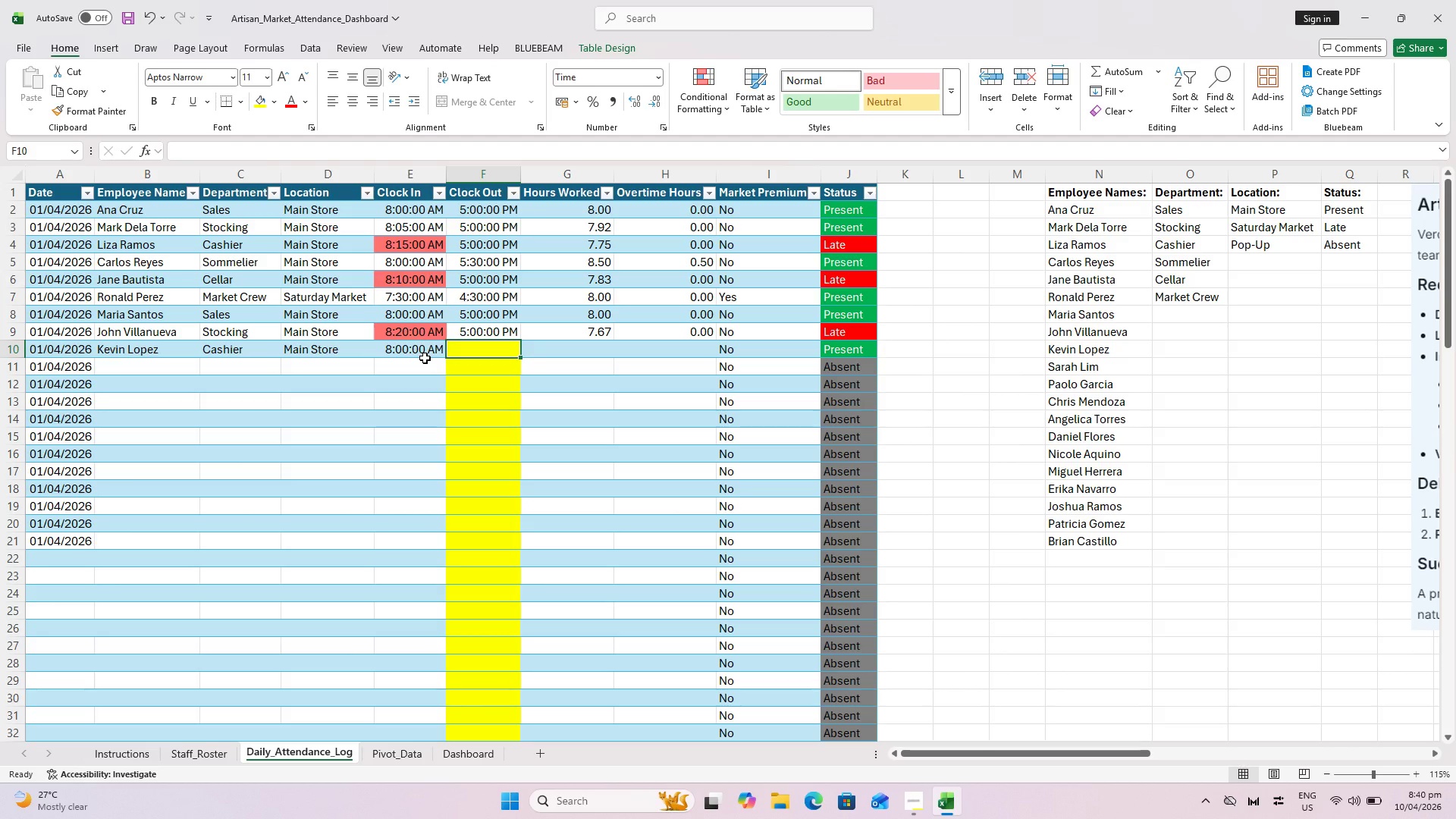 
key(5)
 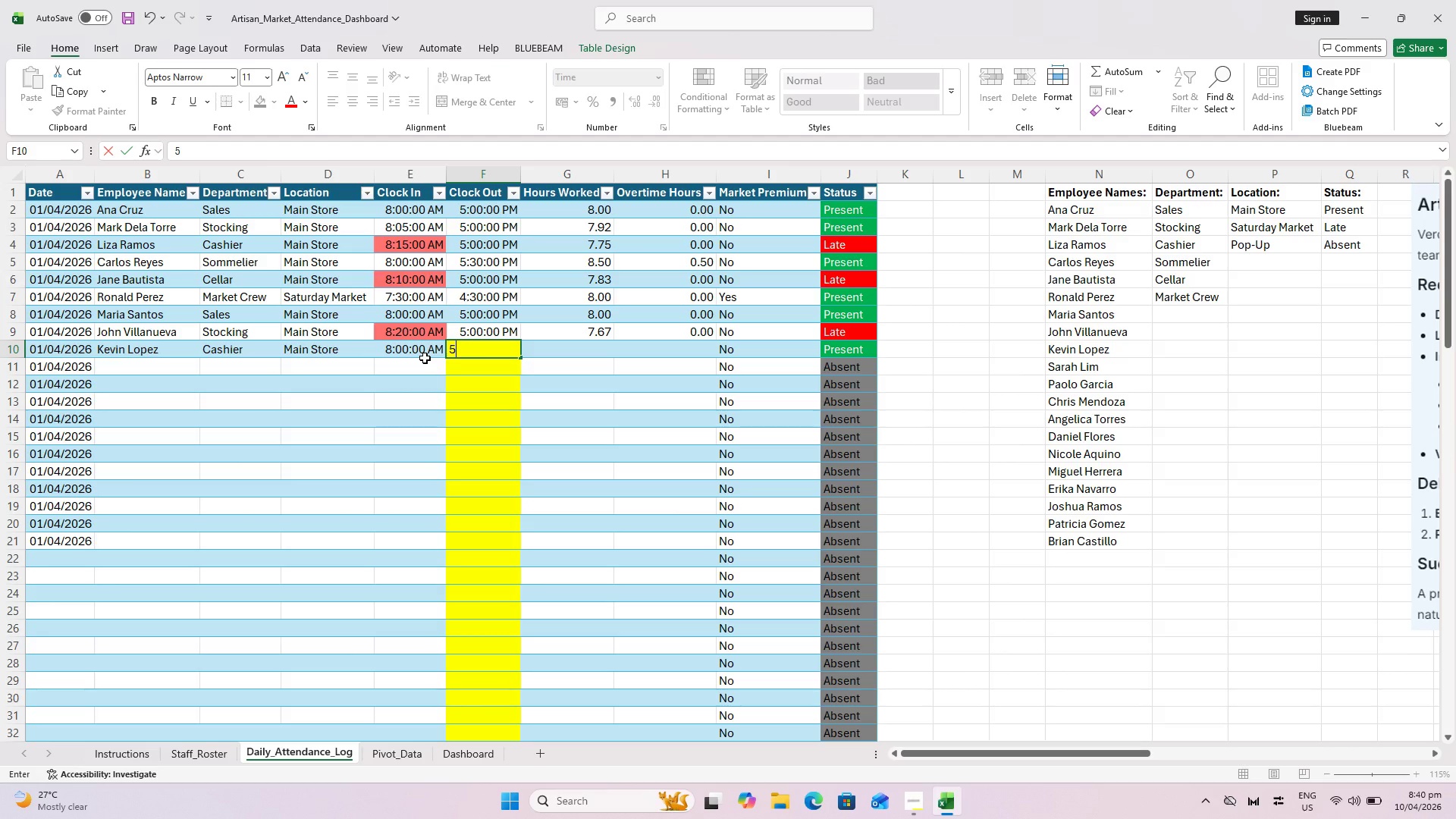 
key(Shift+Semicolon)
 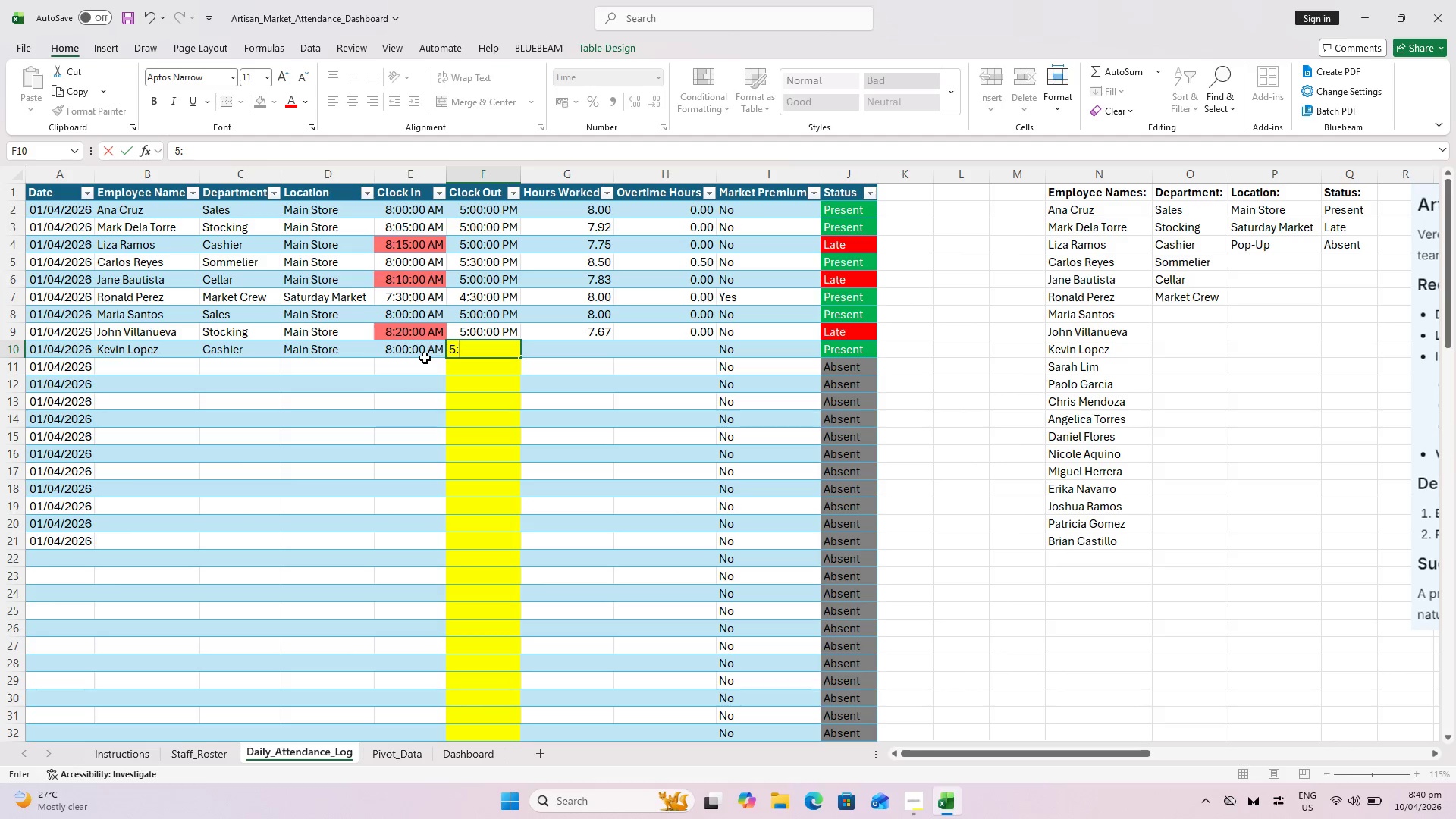 
type(00 PM)
 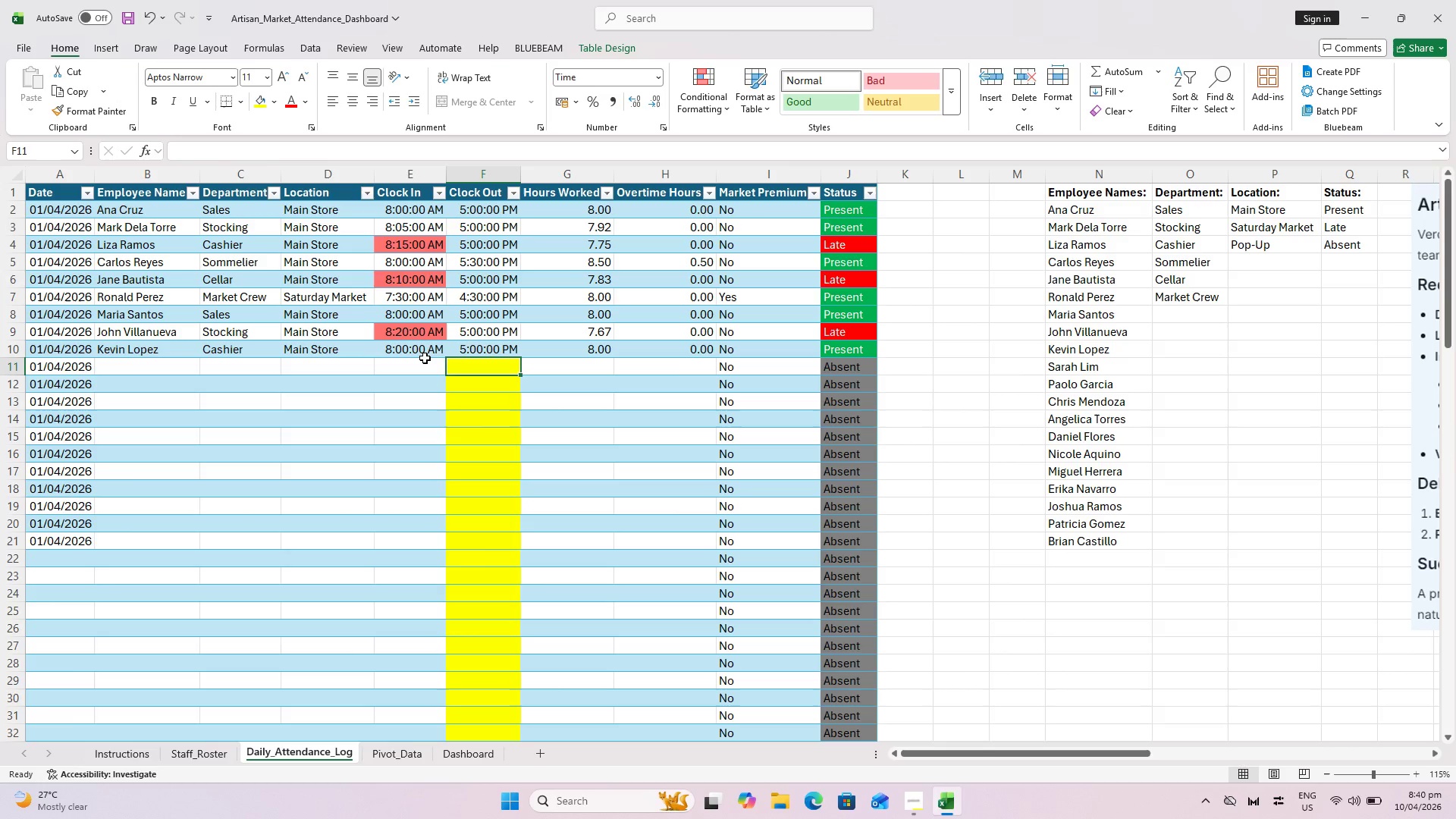 
 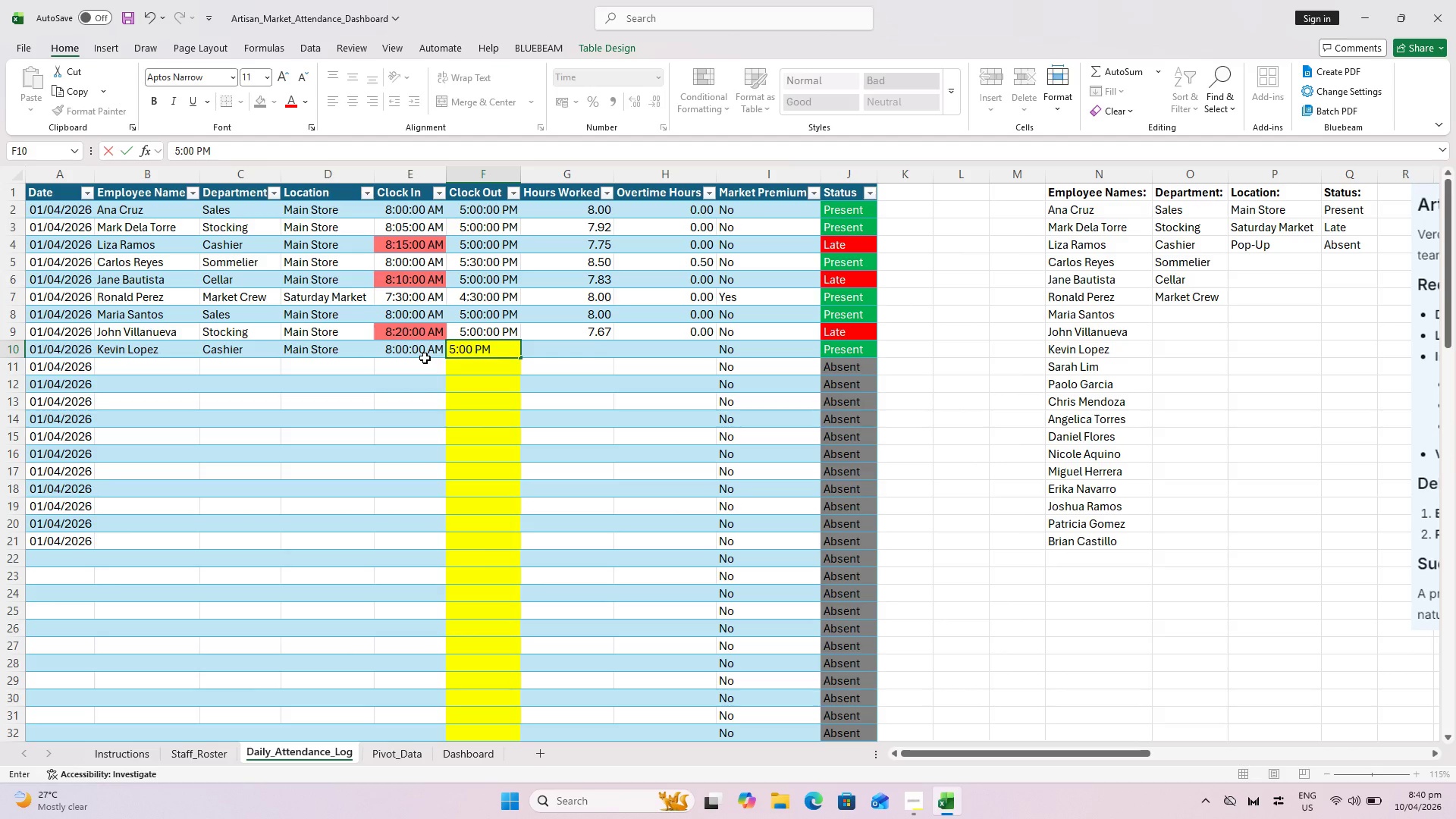 
key(Enter)
 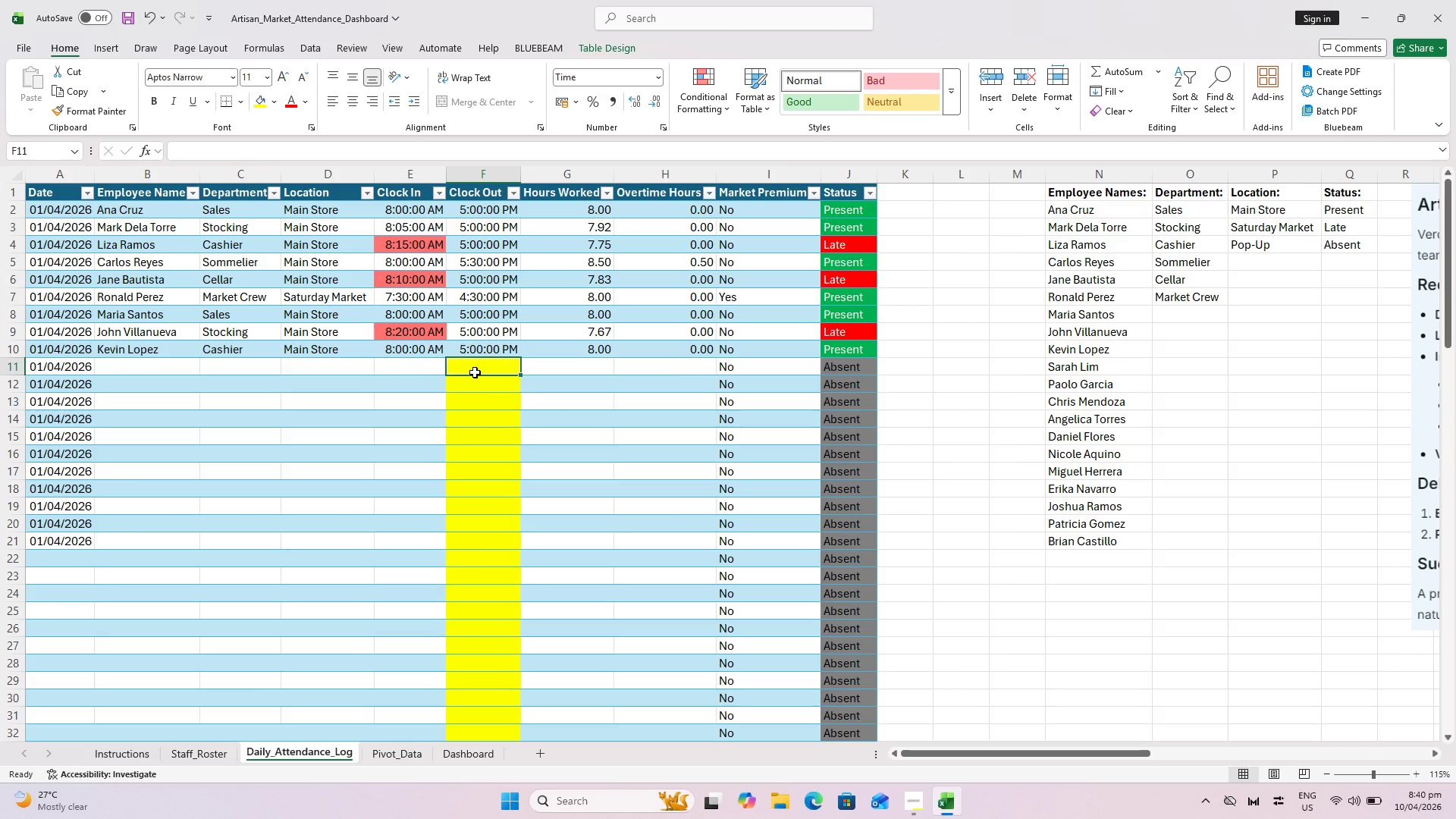 
wait(8.44)
 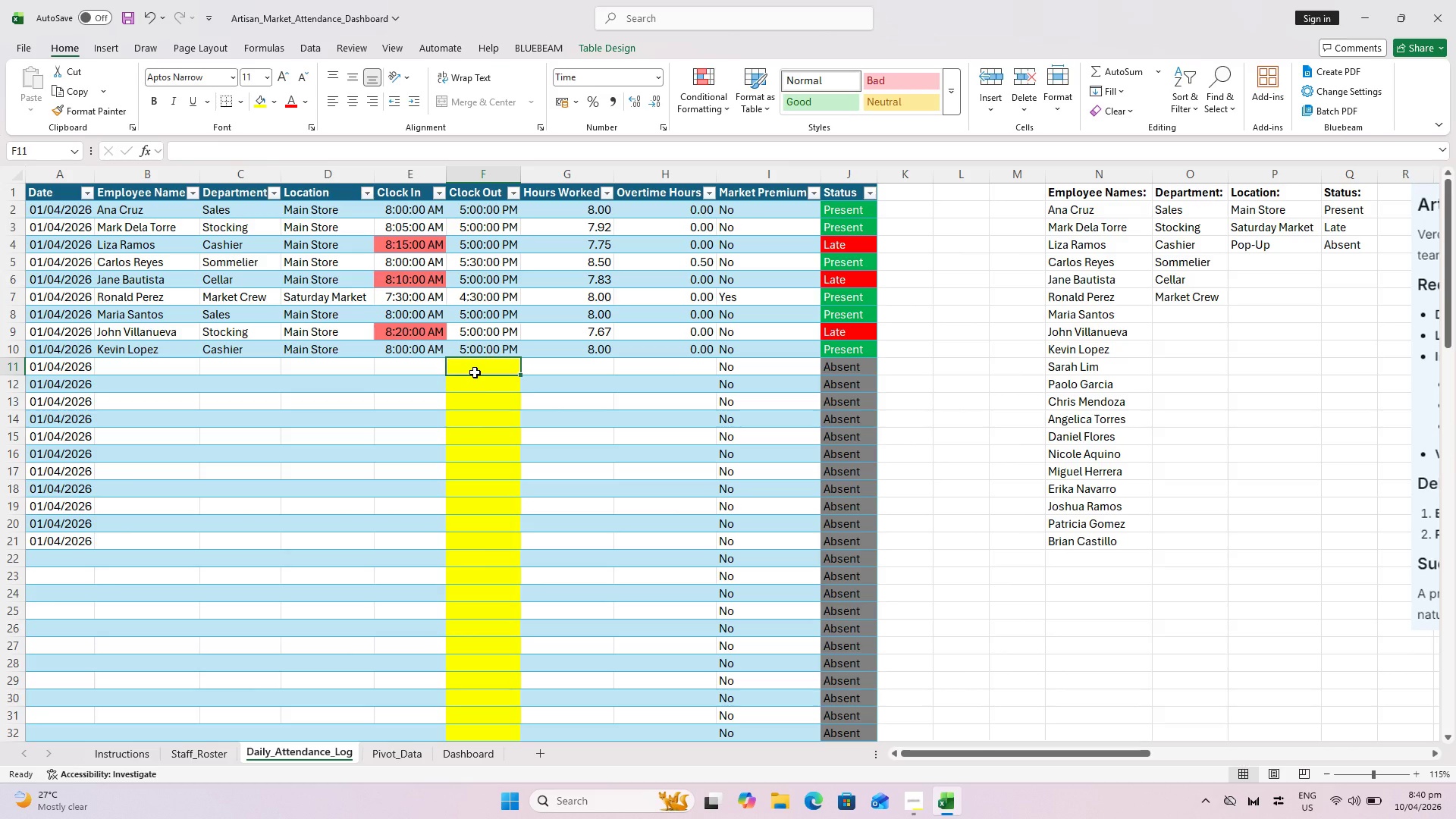 
left_click([176, 368])
 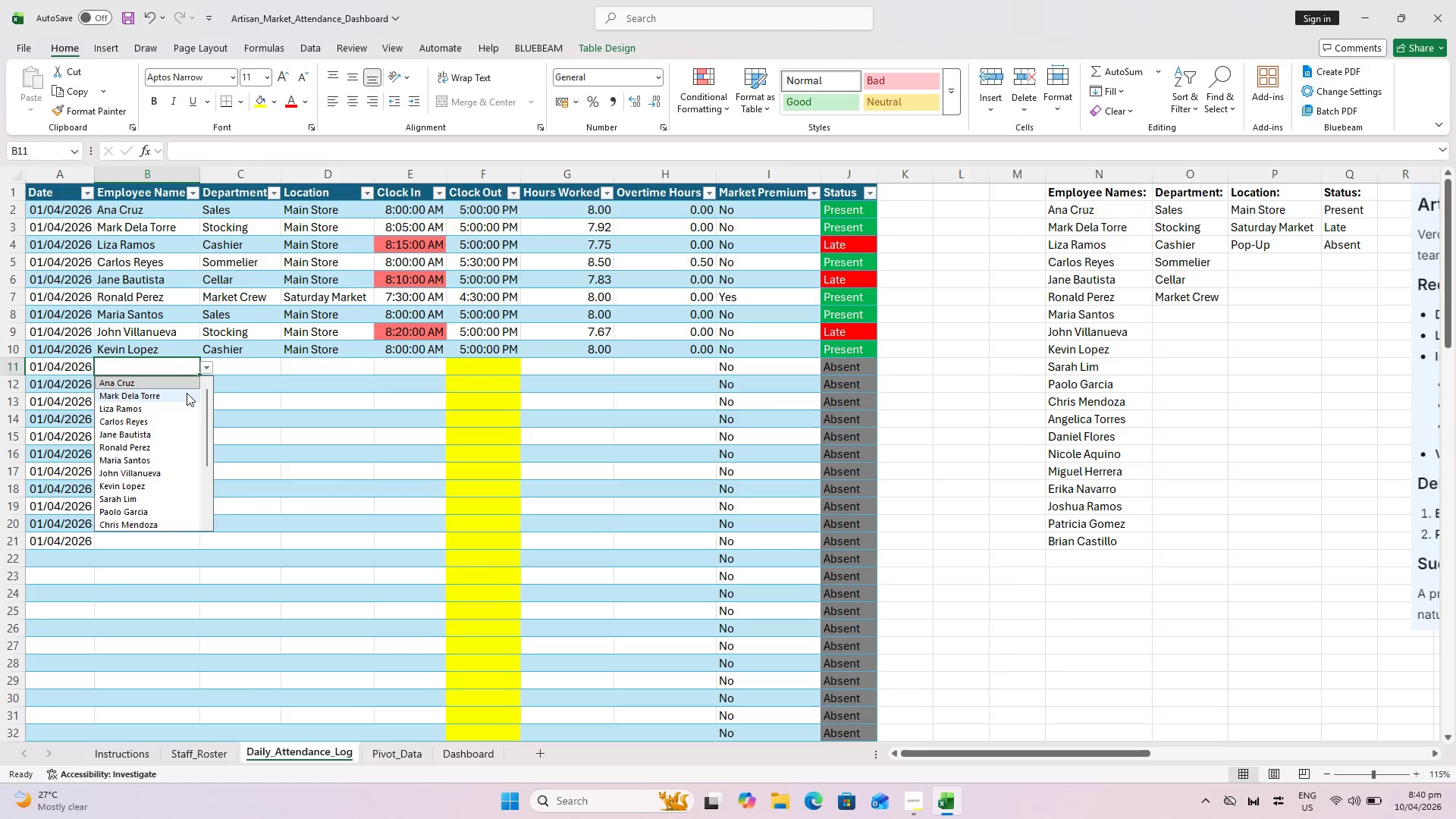 
wait(6.14)
 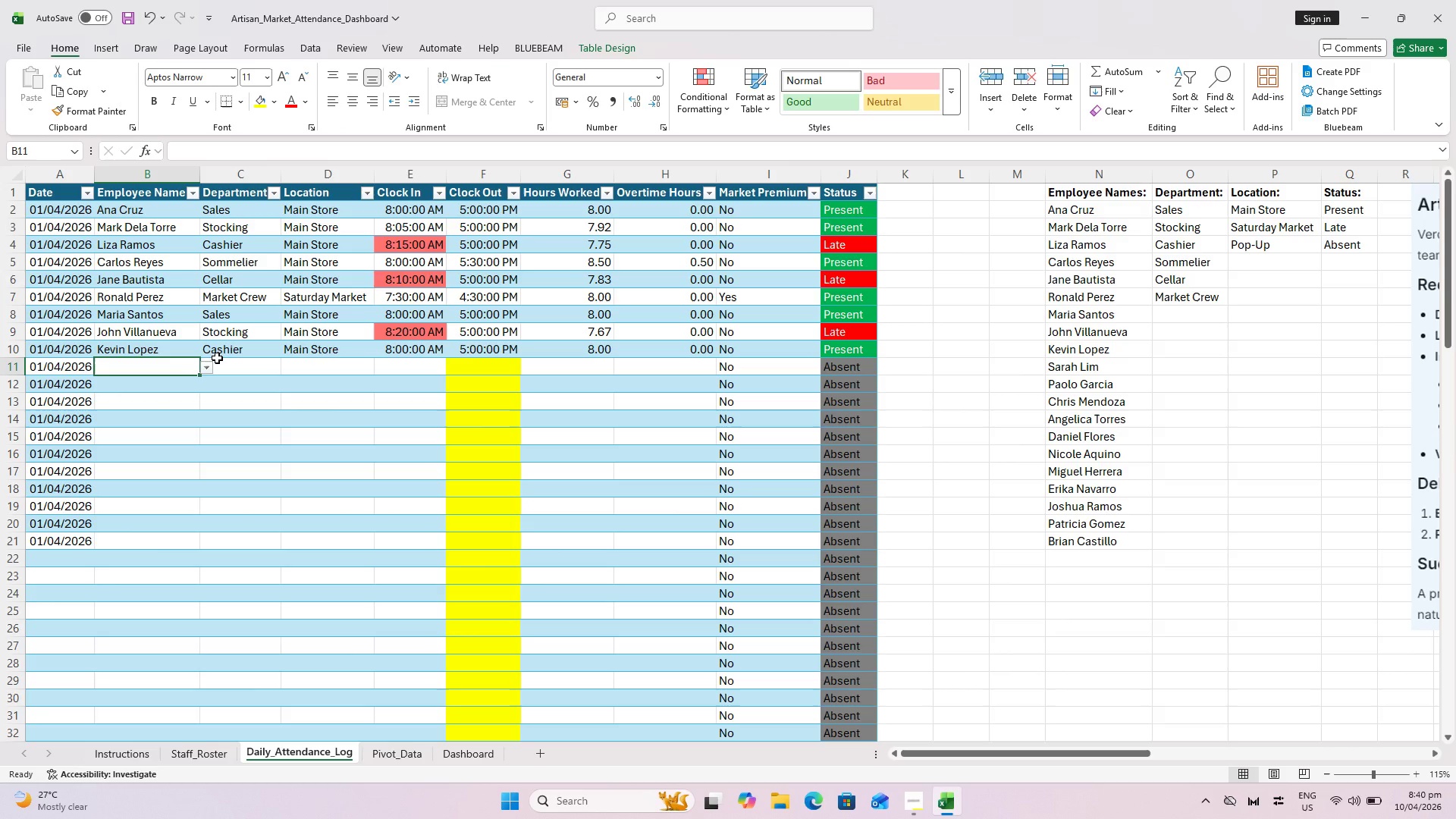 
left_click([171, 500])
 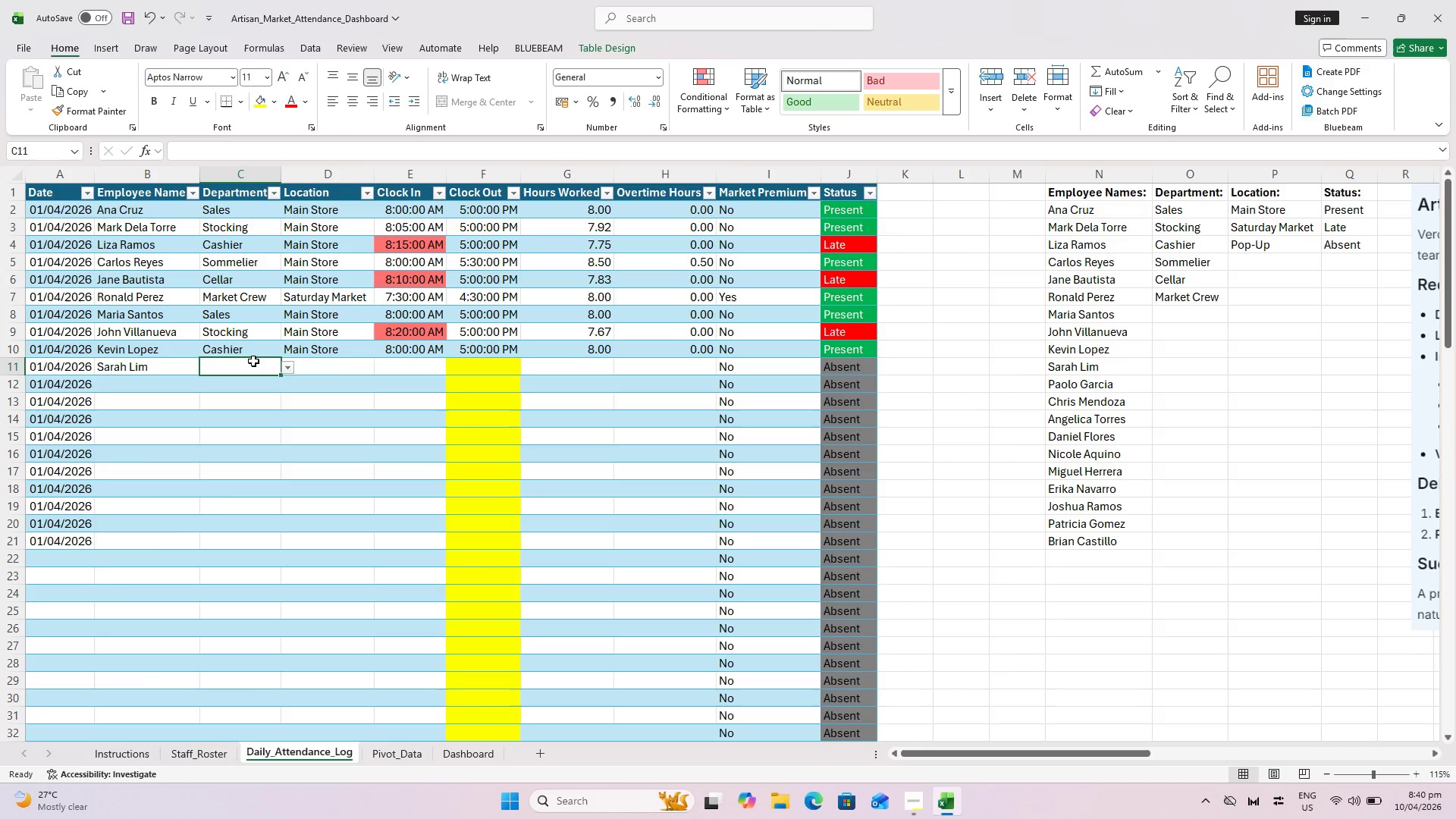 
left_click([289, 368])
 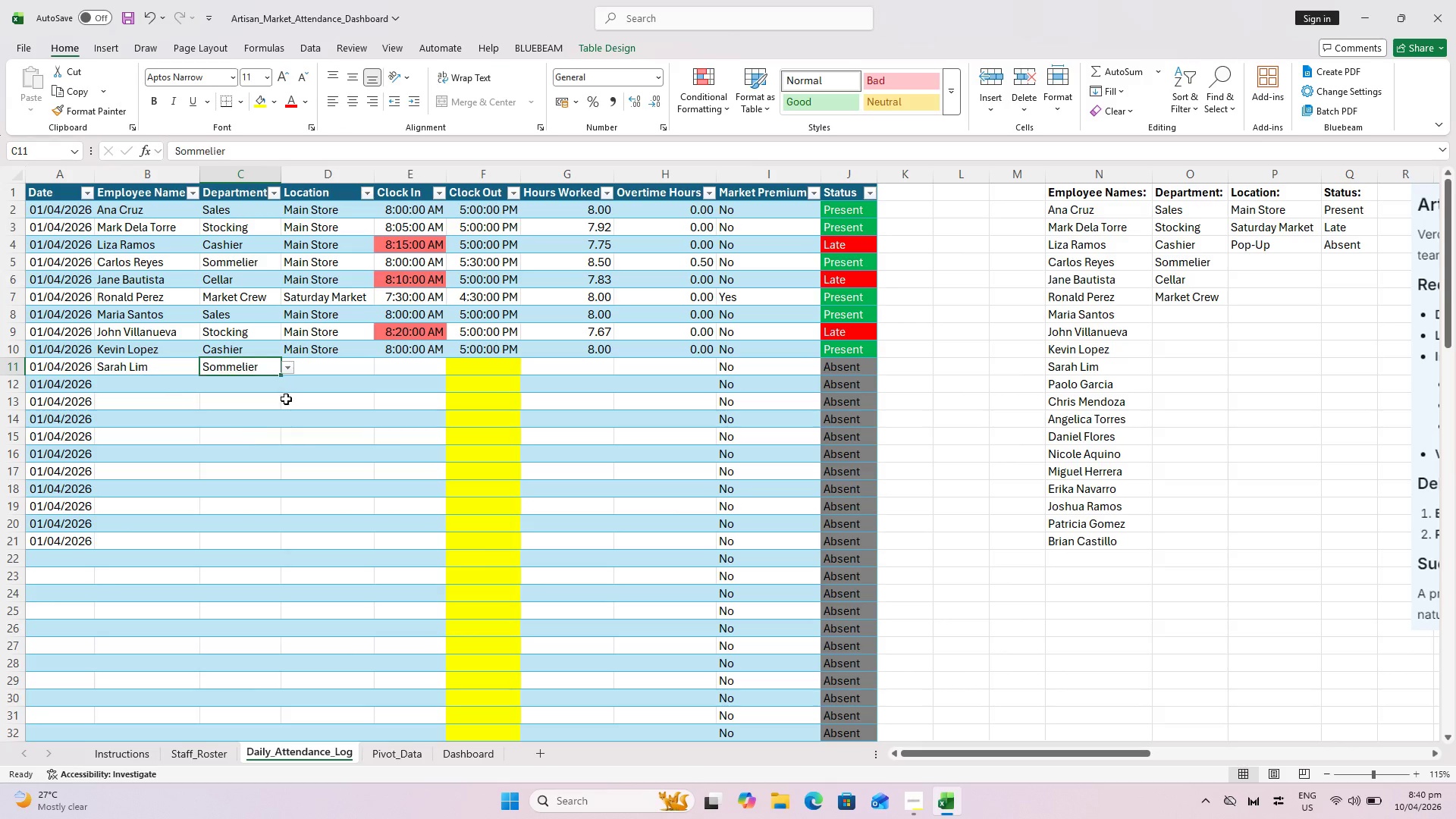 
double_click([315, 381])
 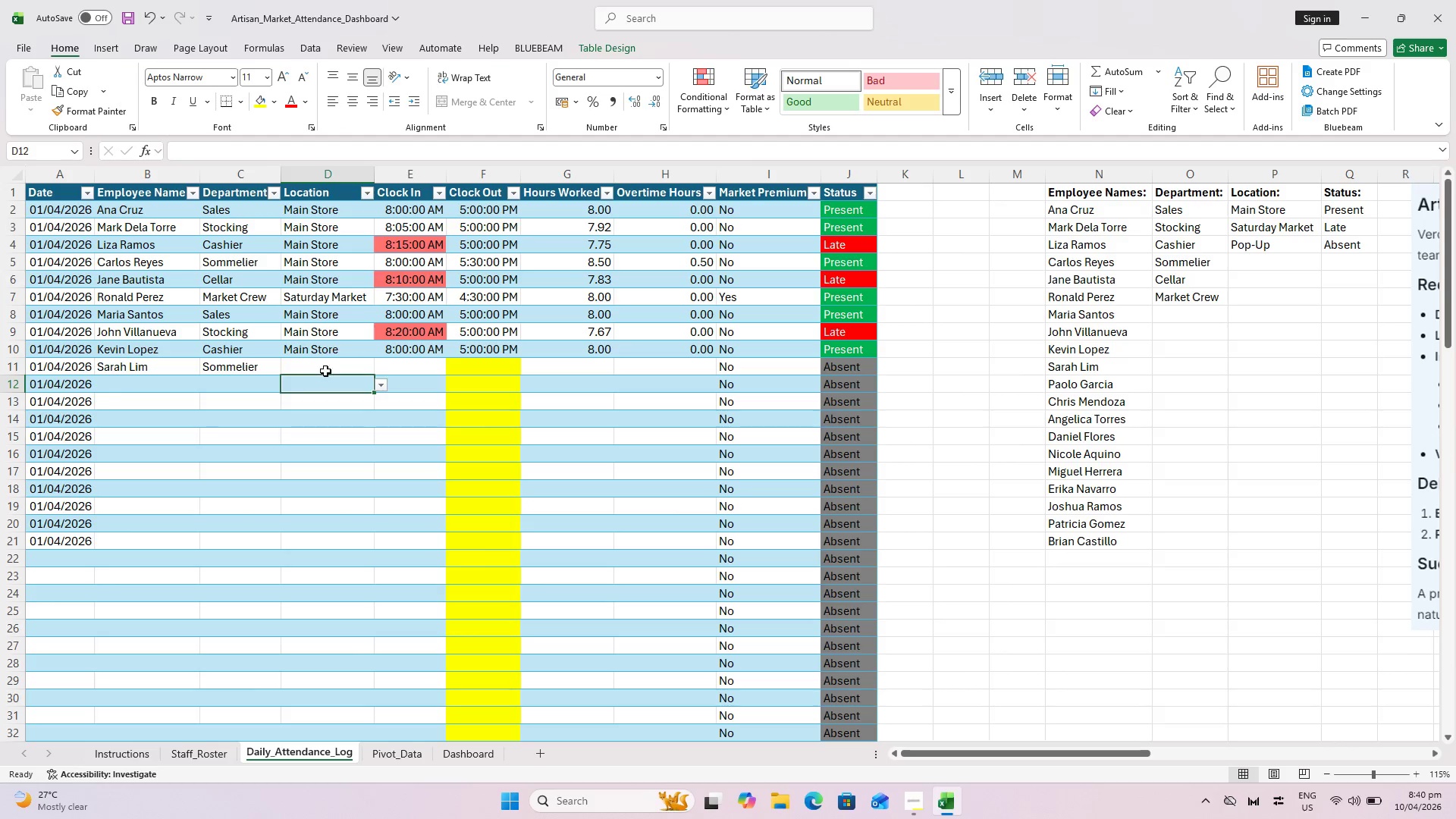 
triple_click([326, 370])
 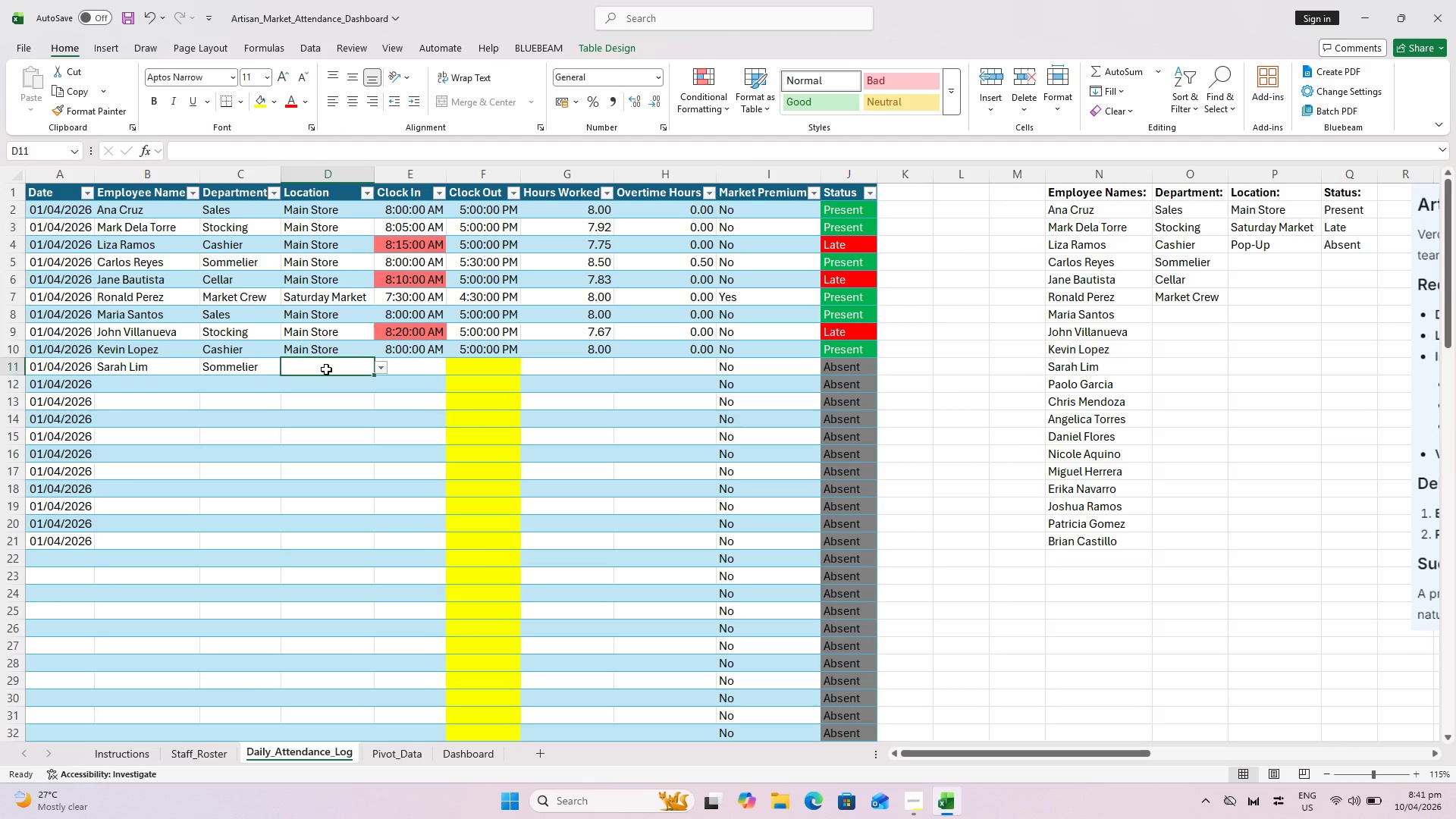 
left_click([380, 362])
 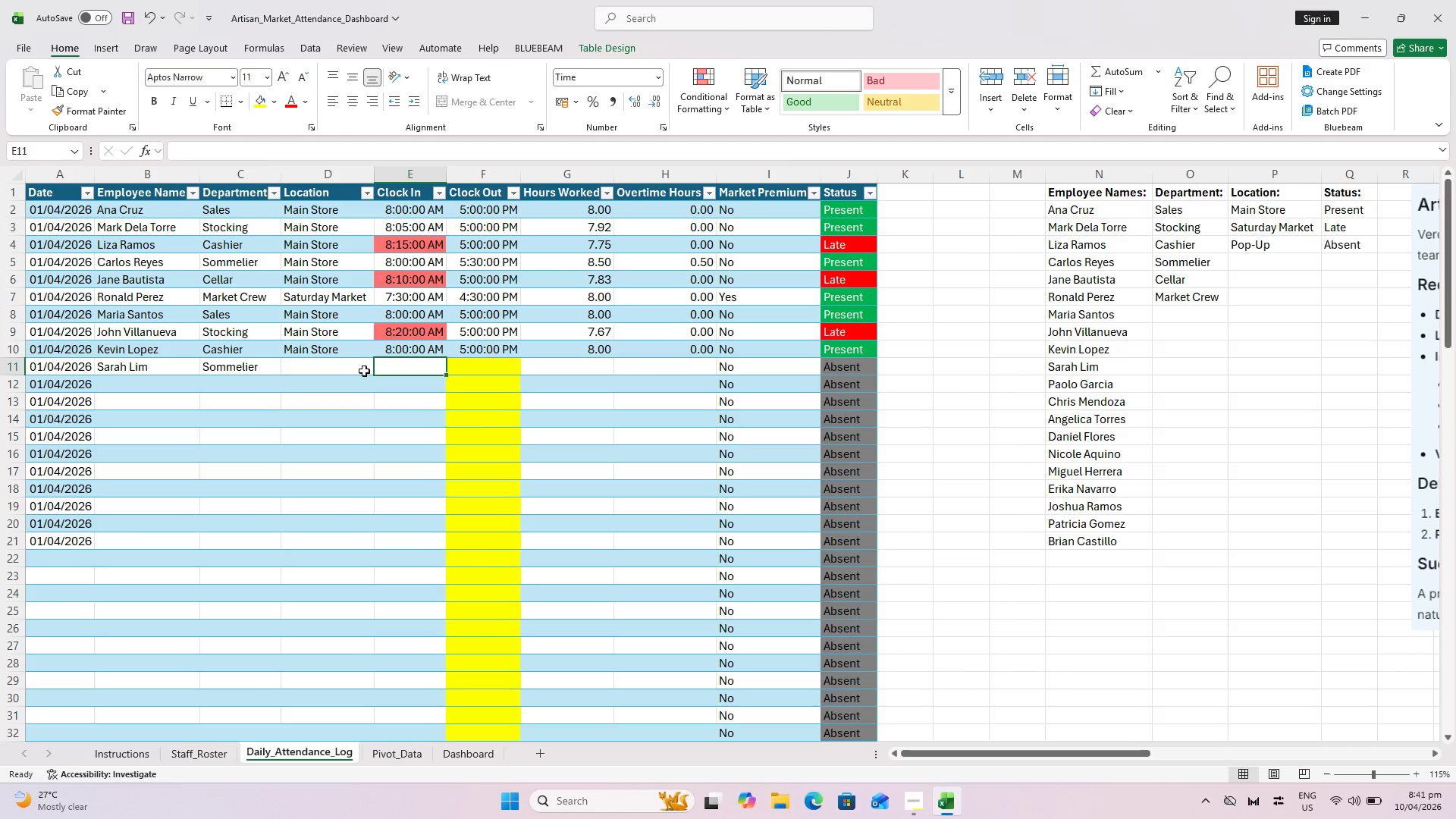 
left_click_drag(start_coordinate=[336, 375], to_coordinate=[340, 374])
 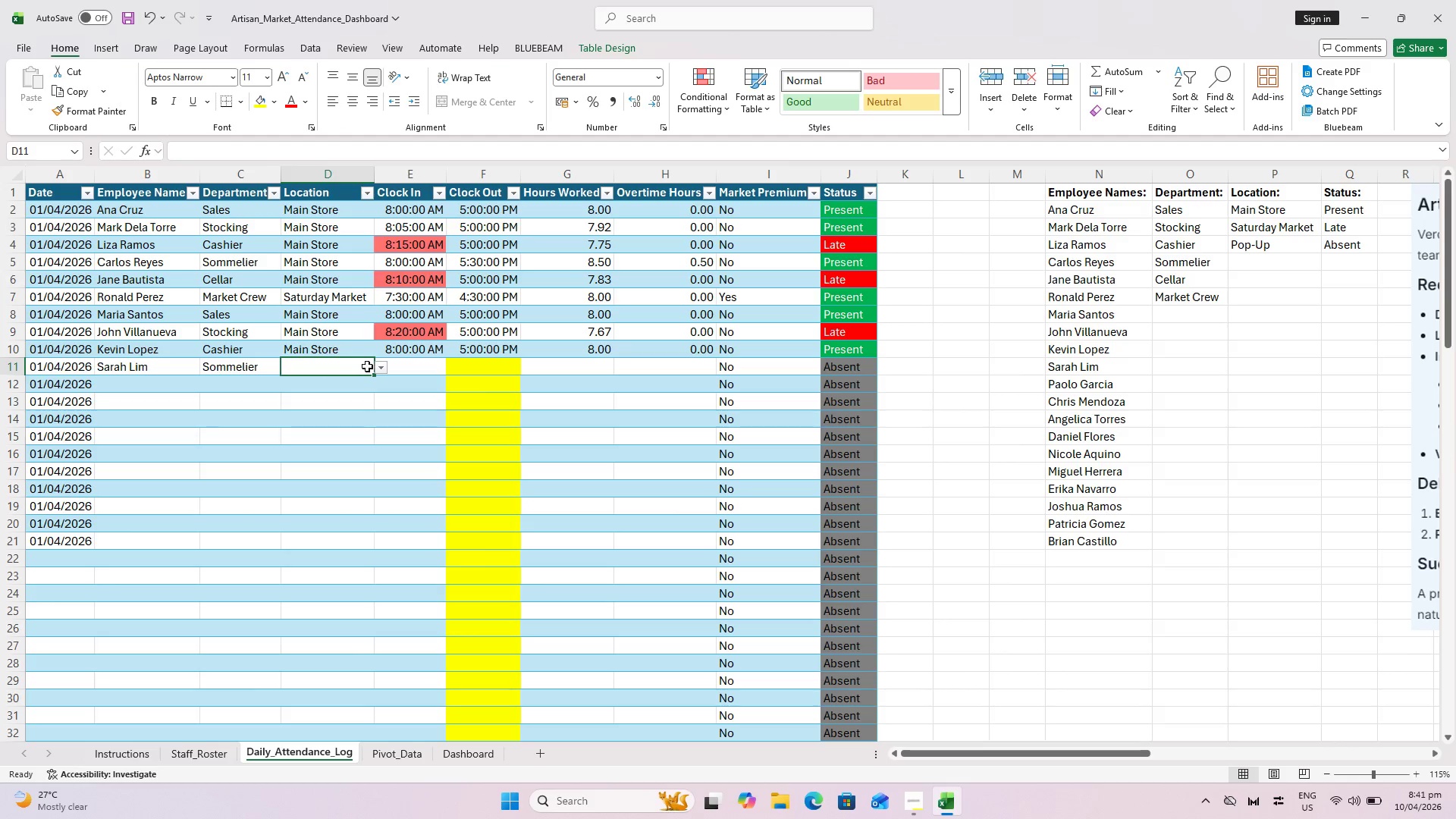 
double_click([381, 366])
 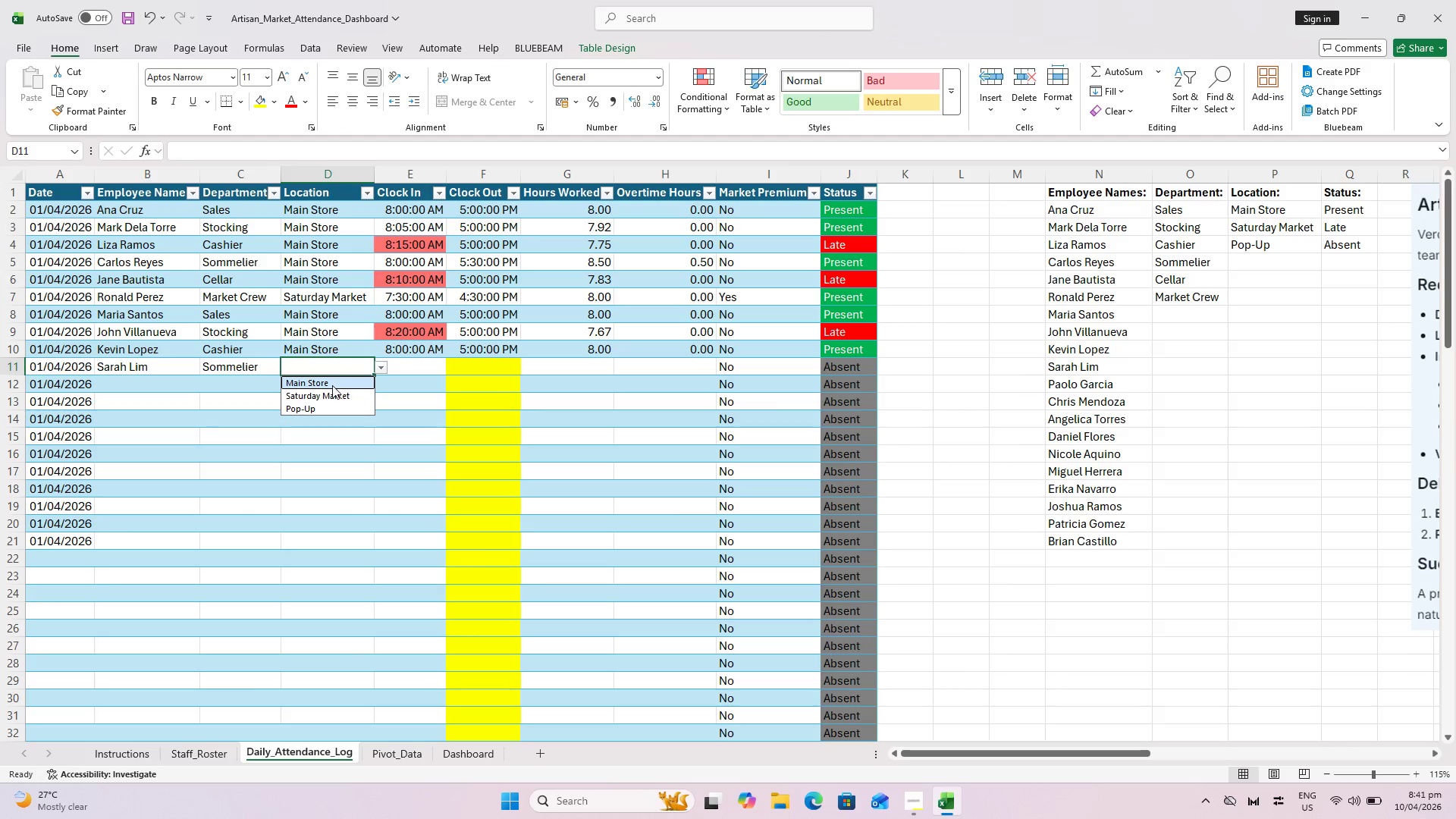 
left_click([332, 385])
 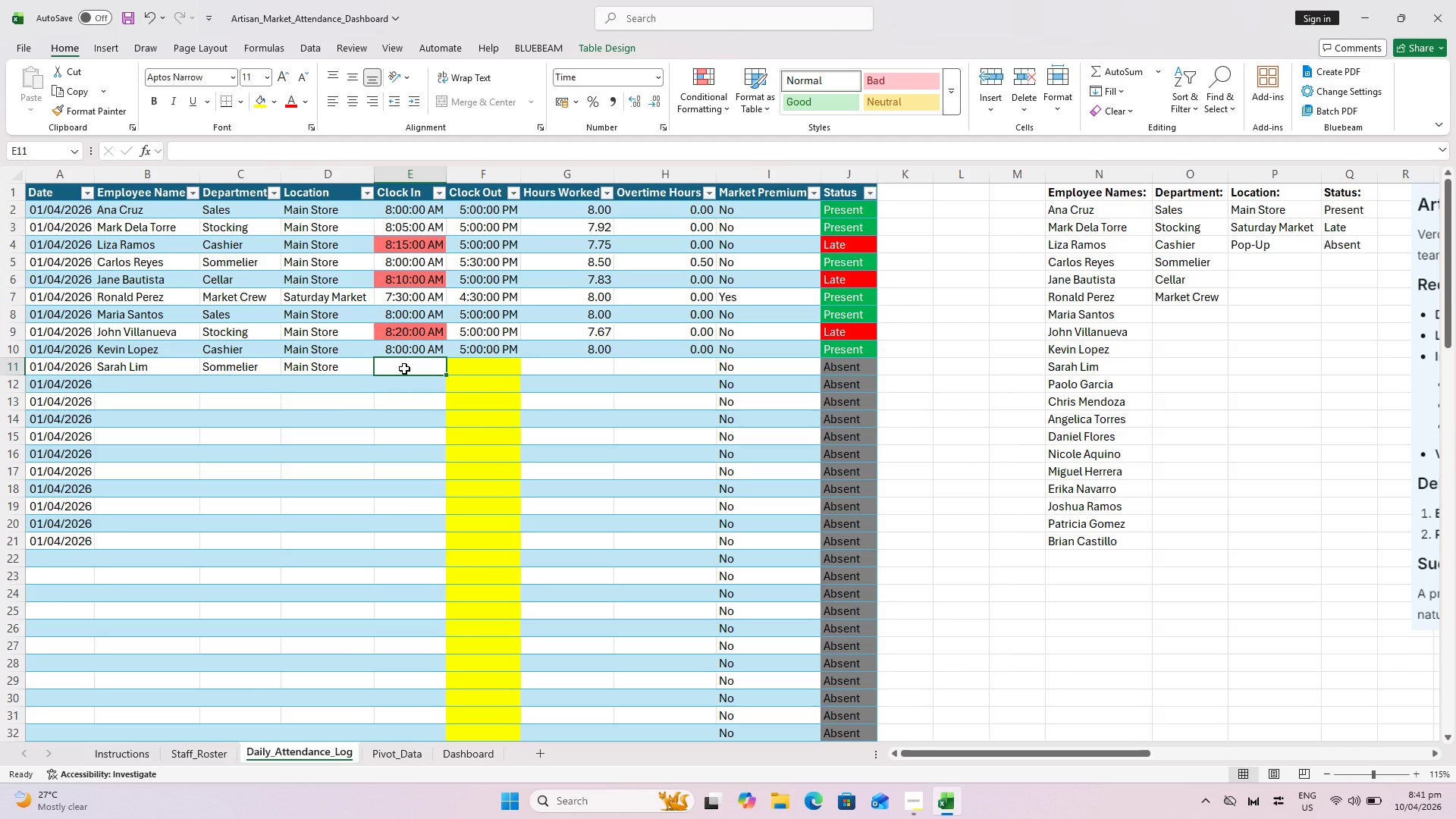 
wait(7.55)
 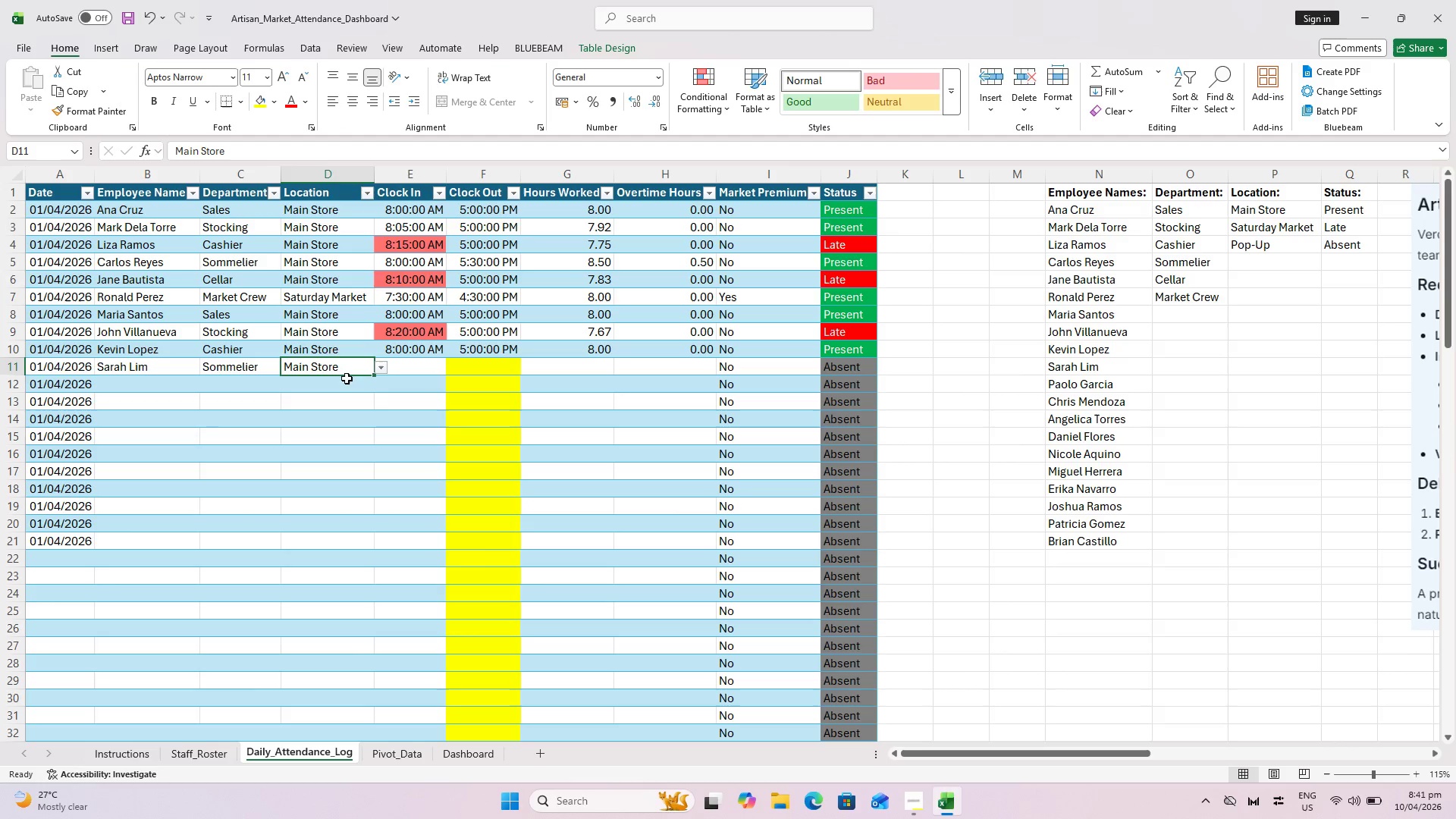 
type(8:00 AM)
 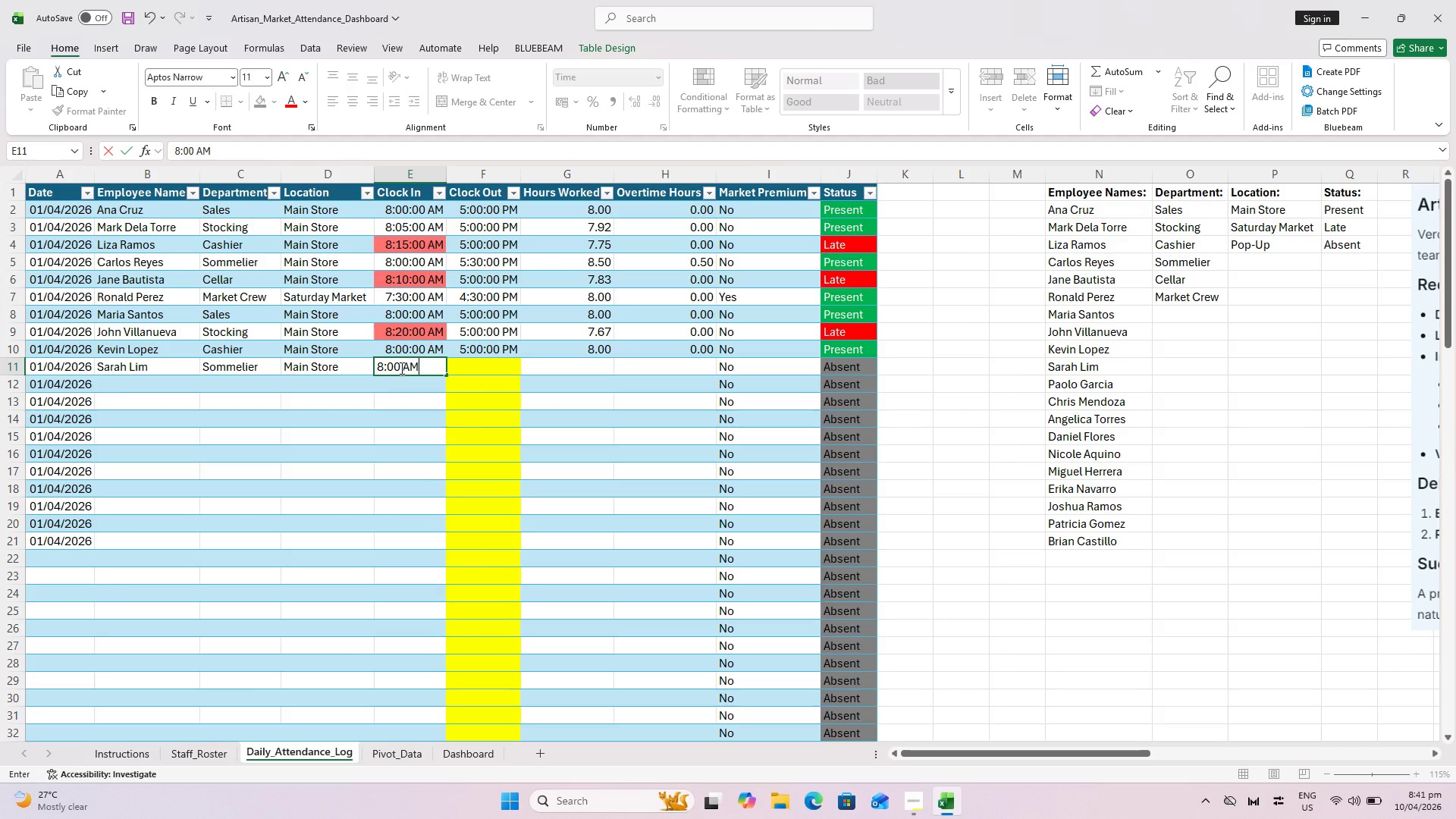 
key(ArrowRight)
 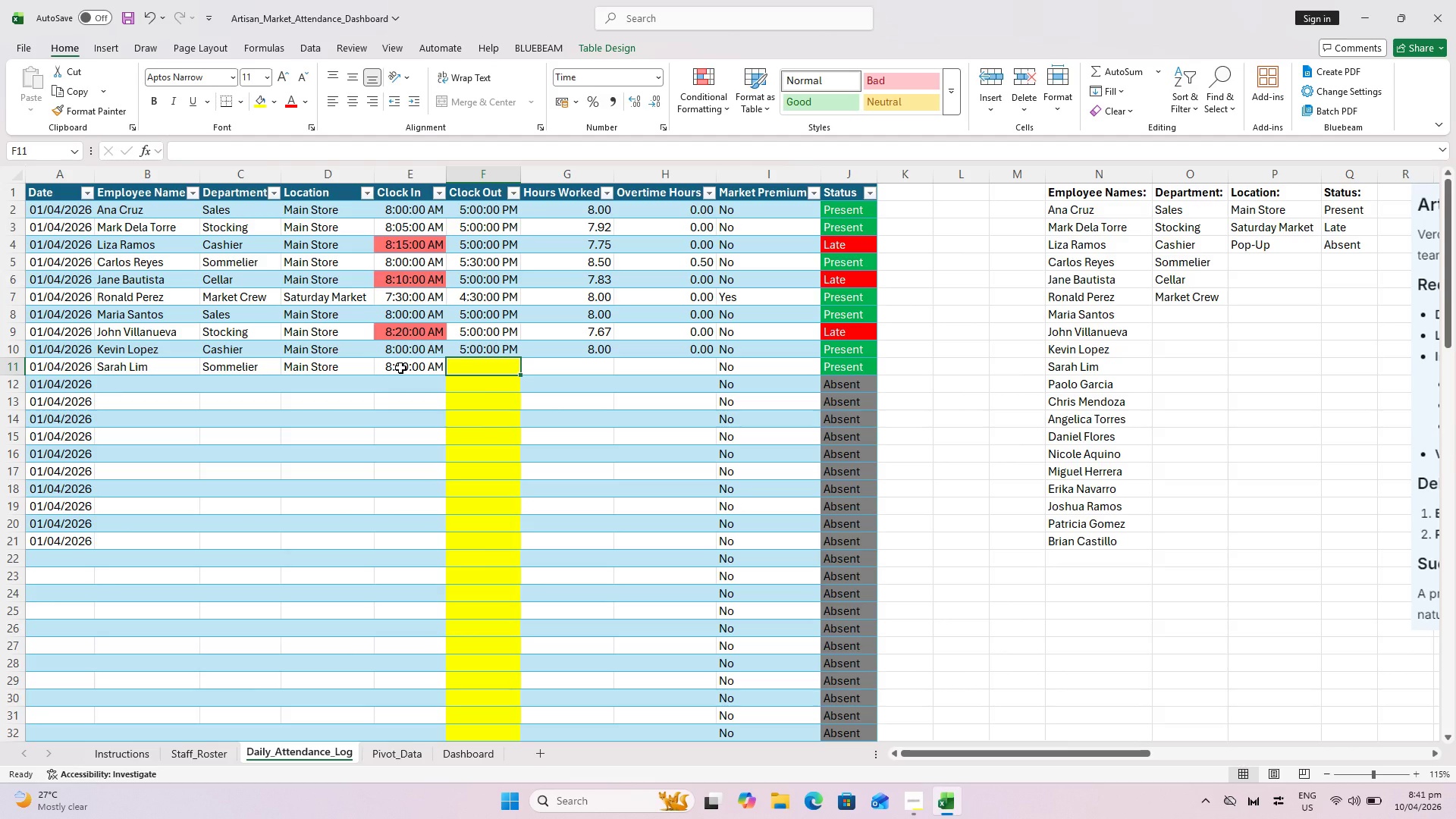 
type(5:00 PM)
 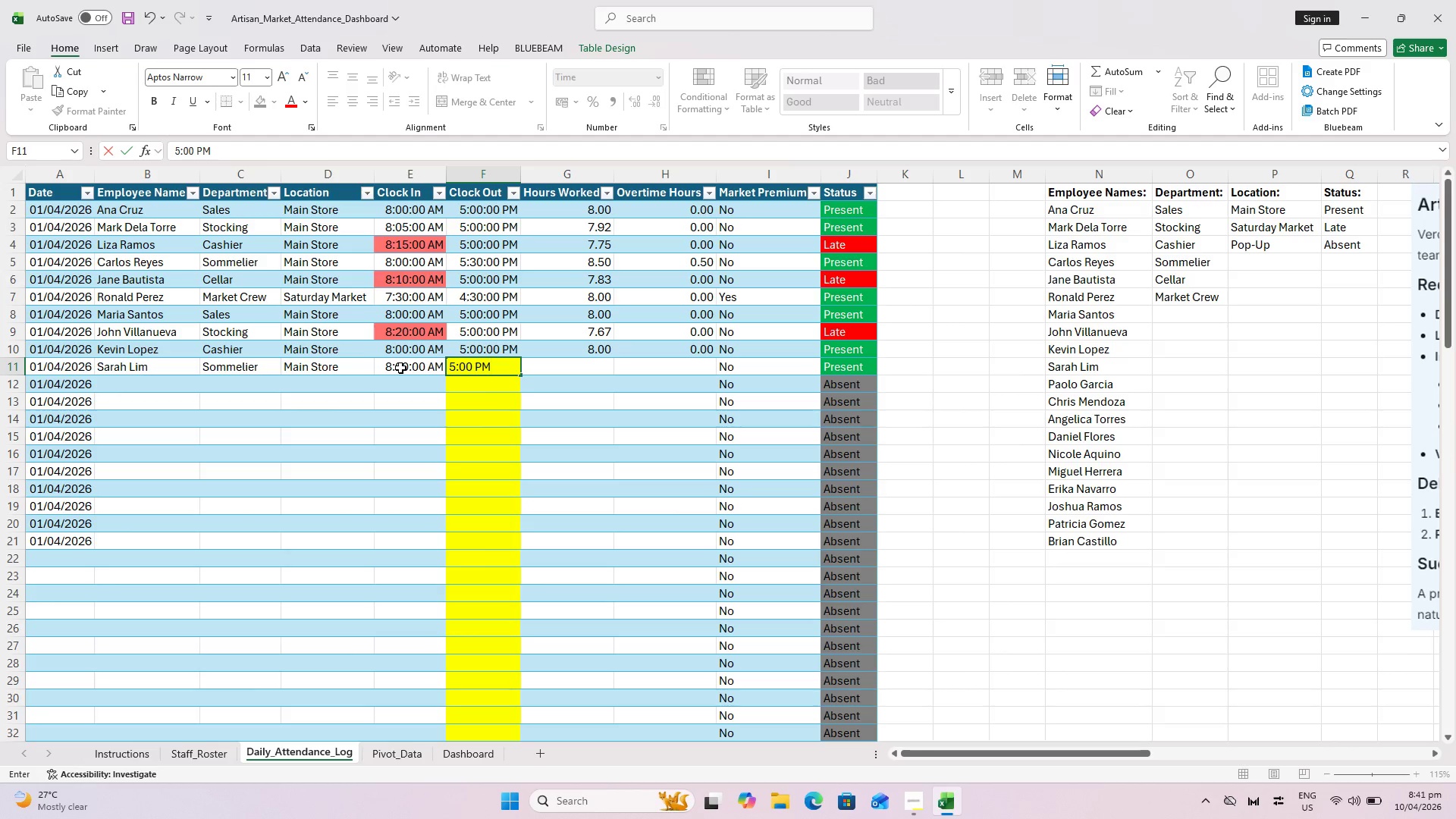 
key(ArrowRight)
 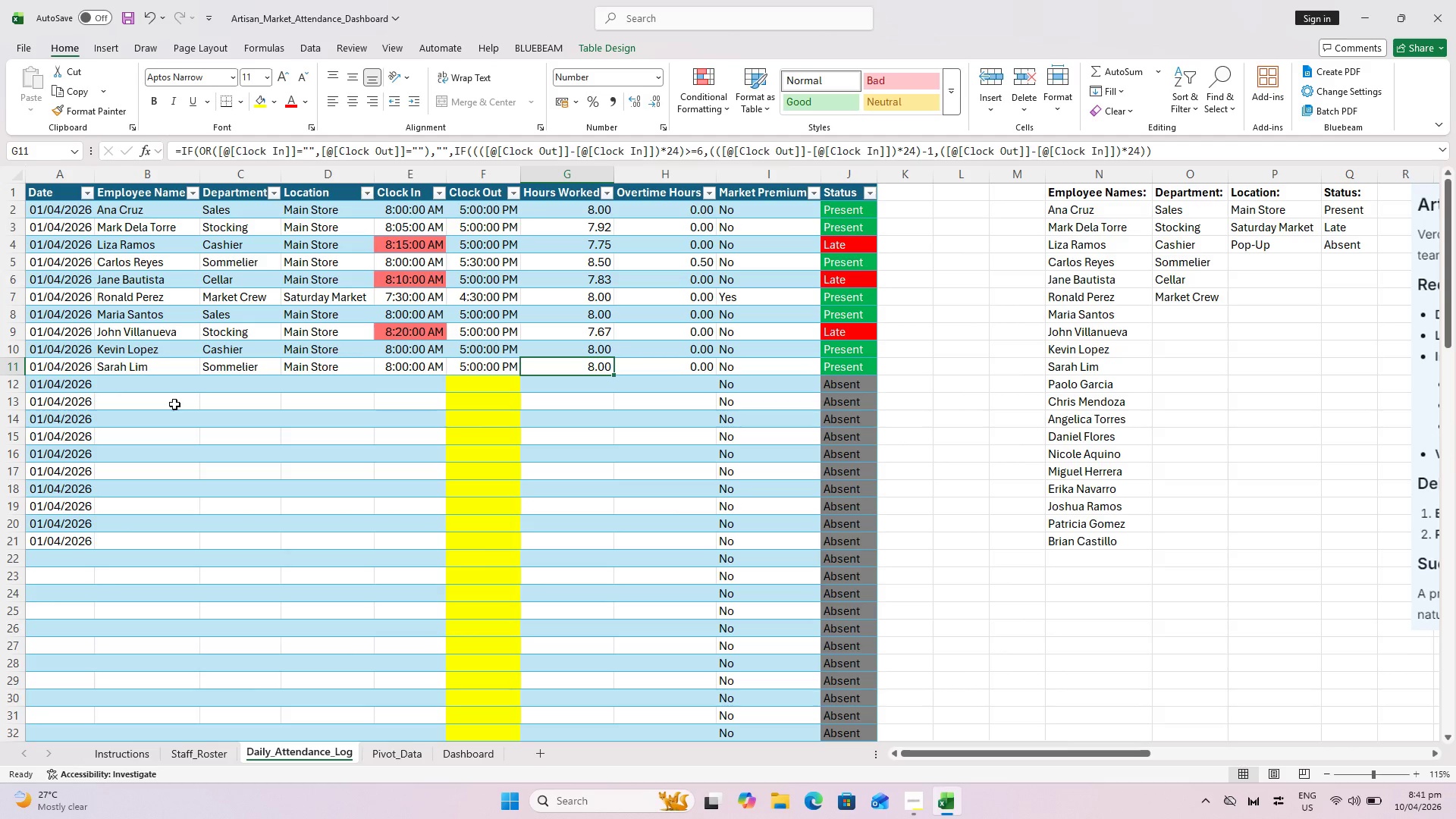 
left_click([168, 392])
 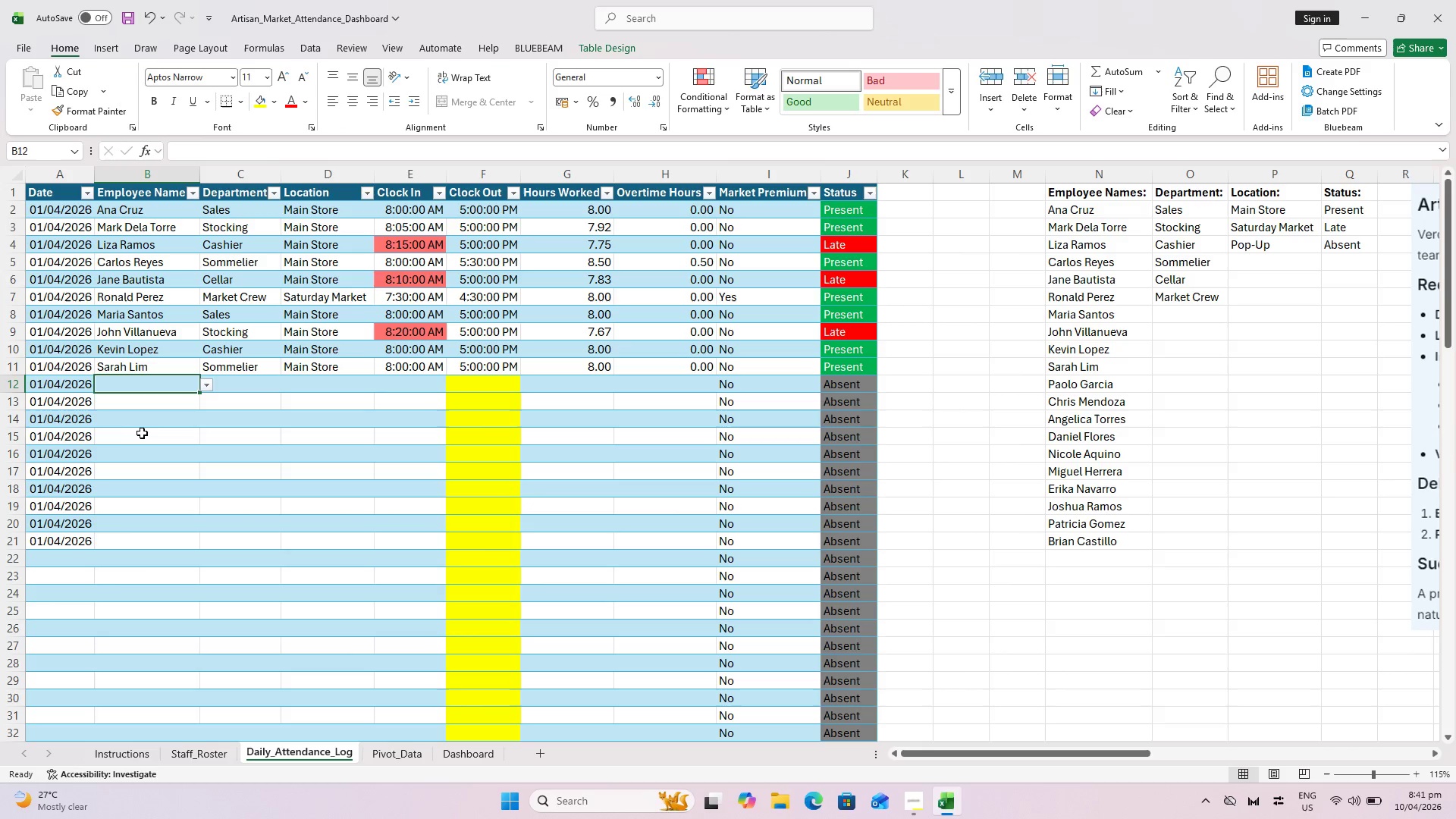 
wait(6.38)
 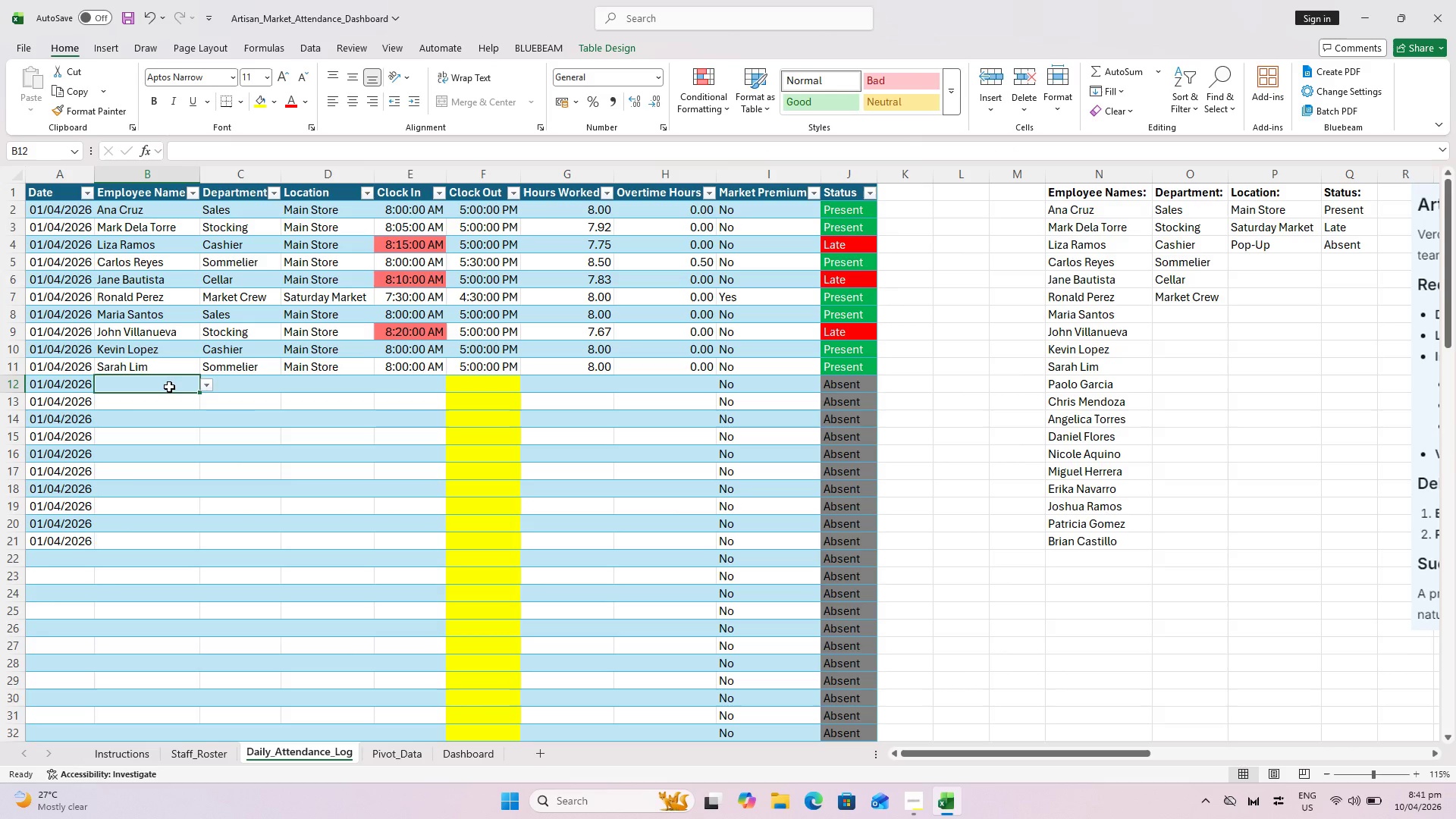 
left_click([209, 388])
 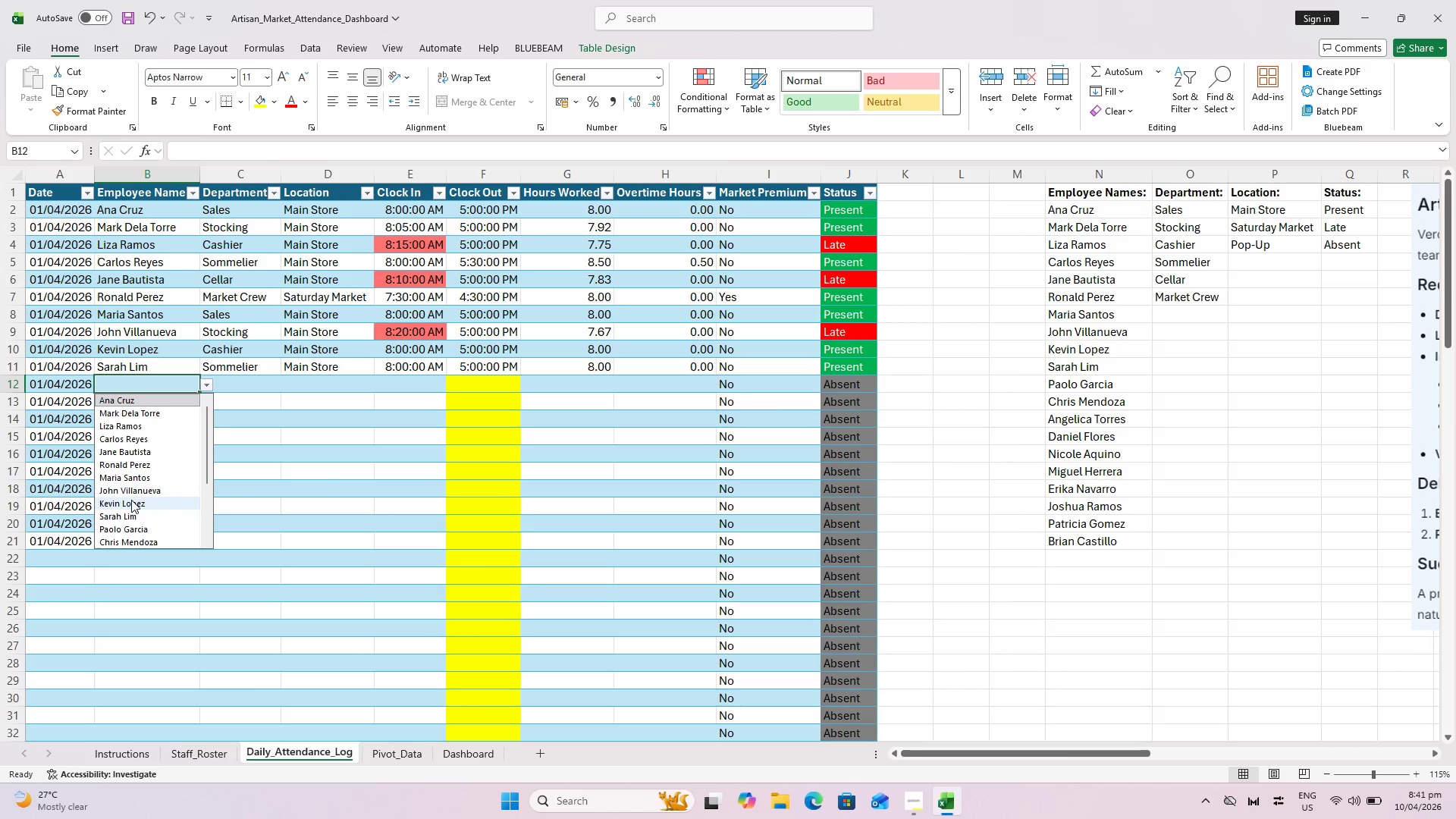 
left_click([139, 522])
 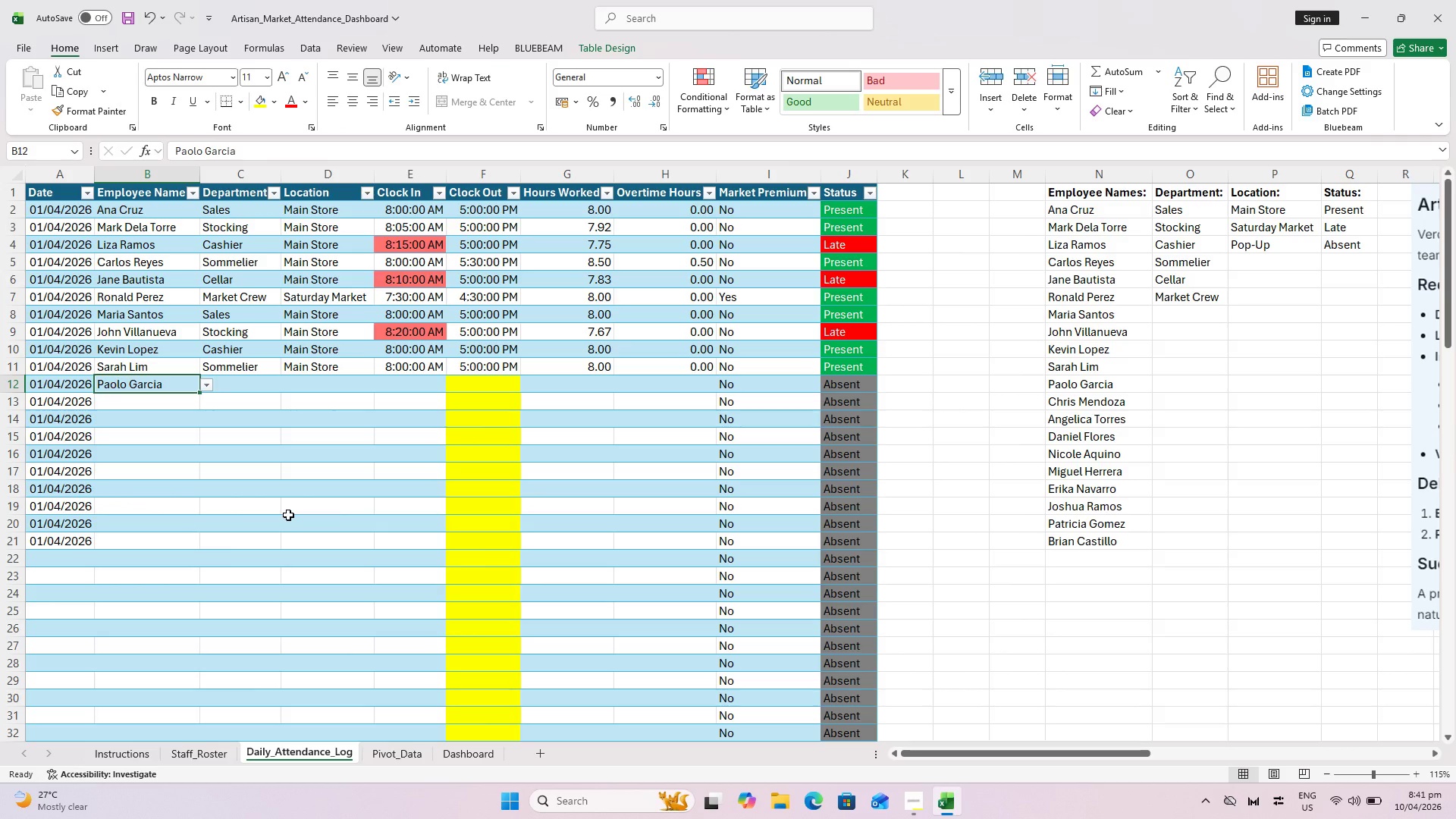 
mouse_move([259, 385])
 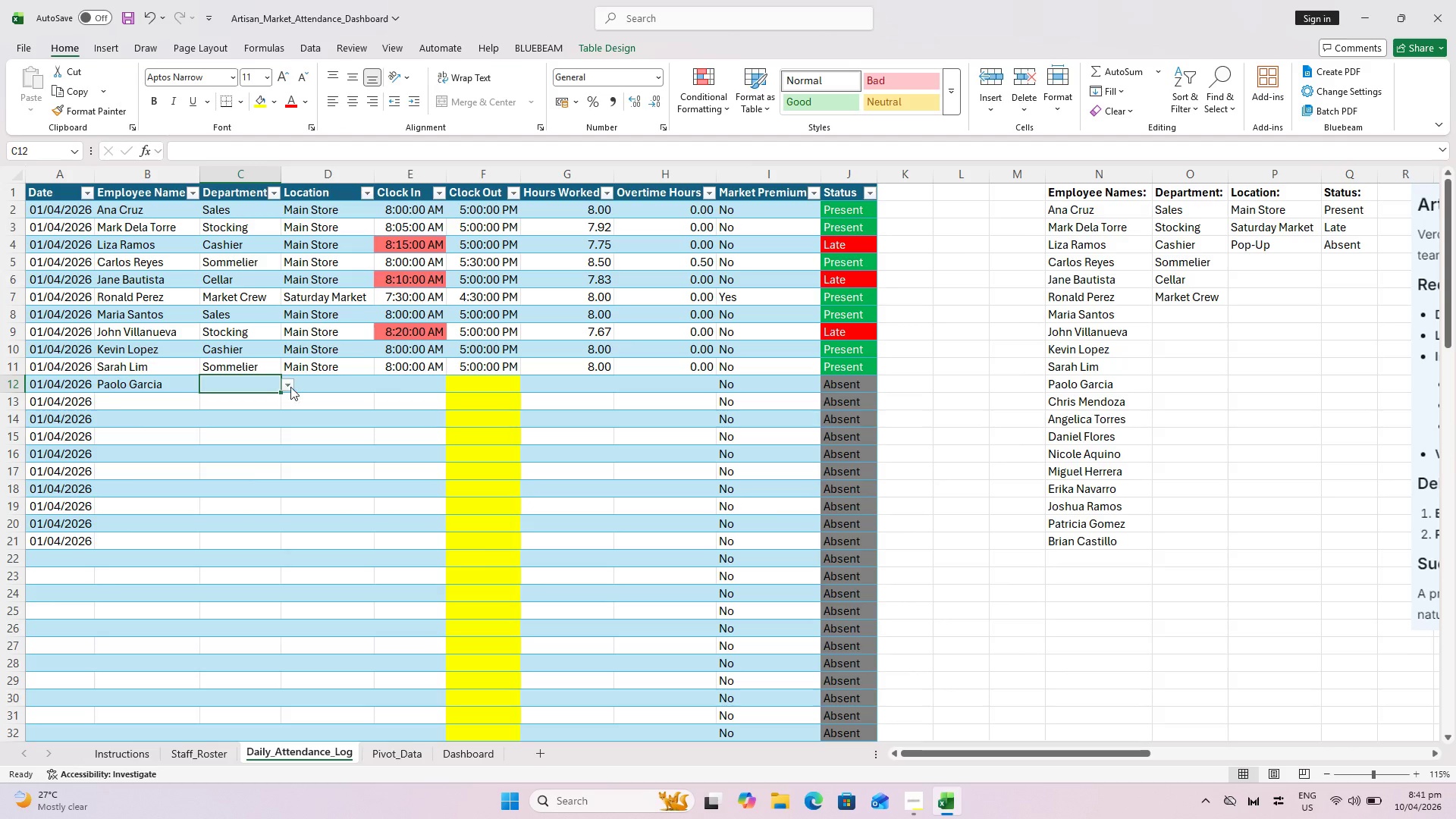 
left_click([290, 387])
 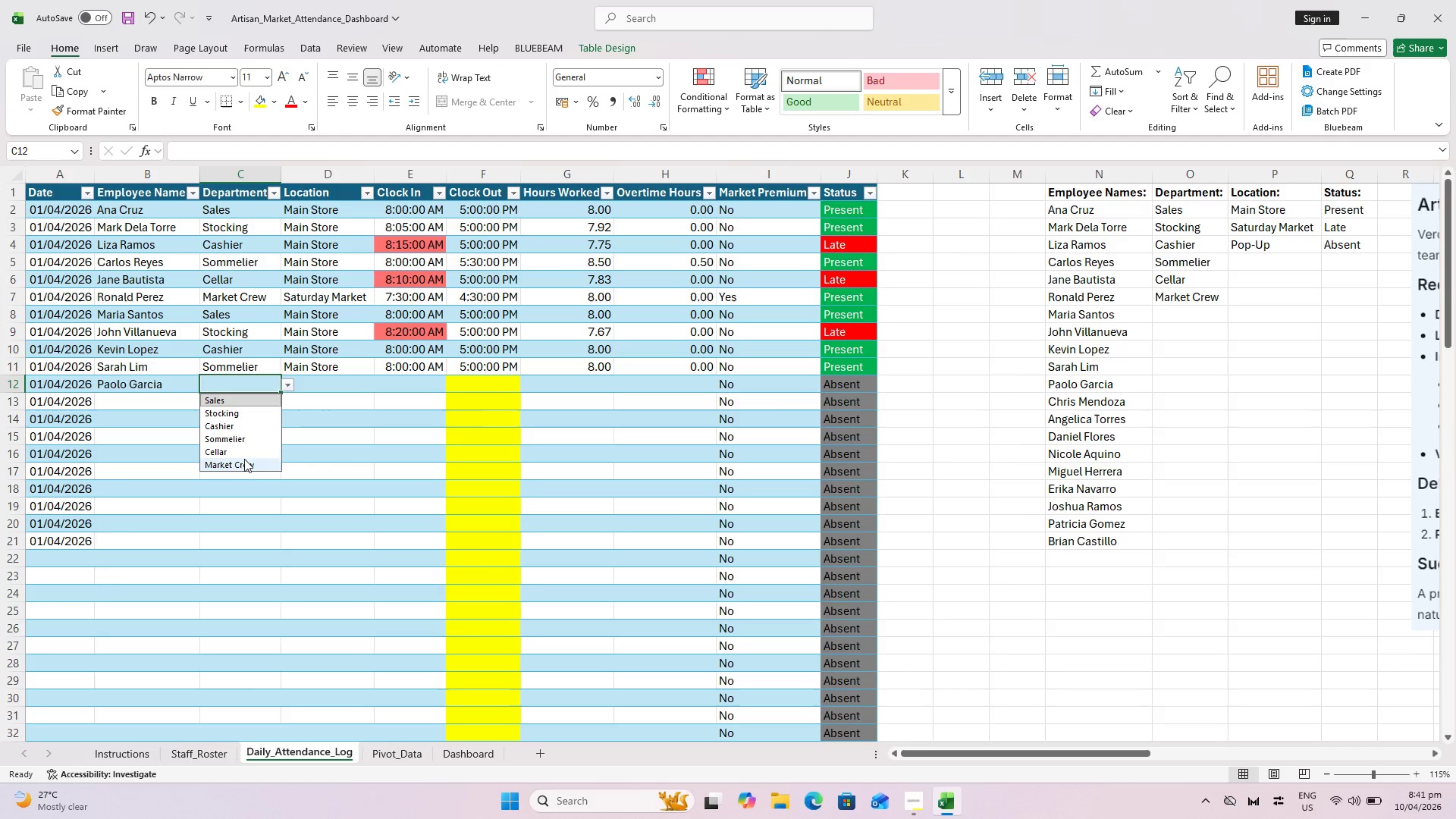 
left_click([245, 448])
 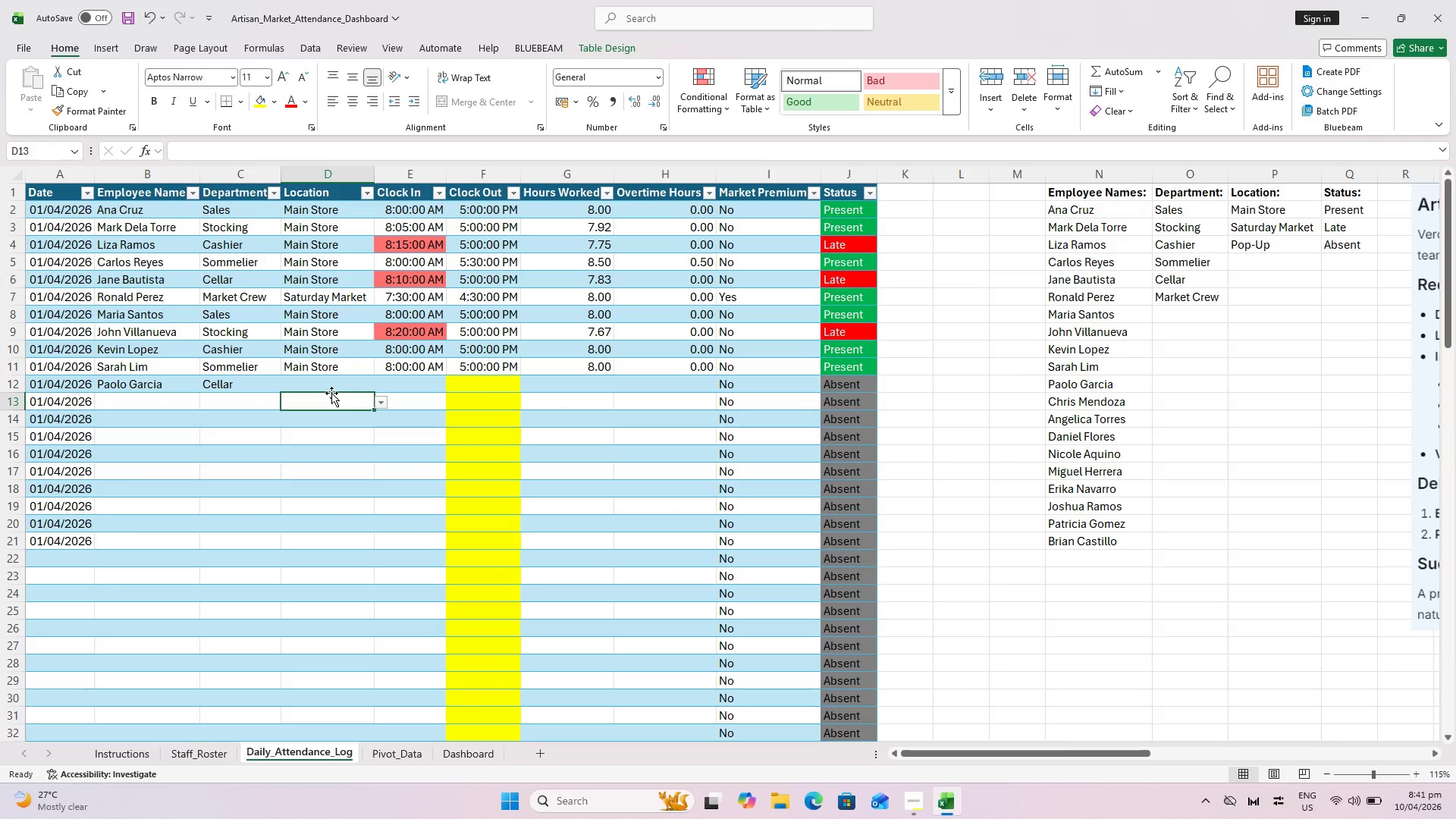 
triple_click([334, 384])
 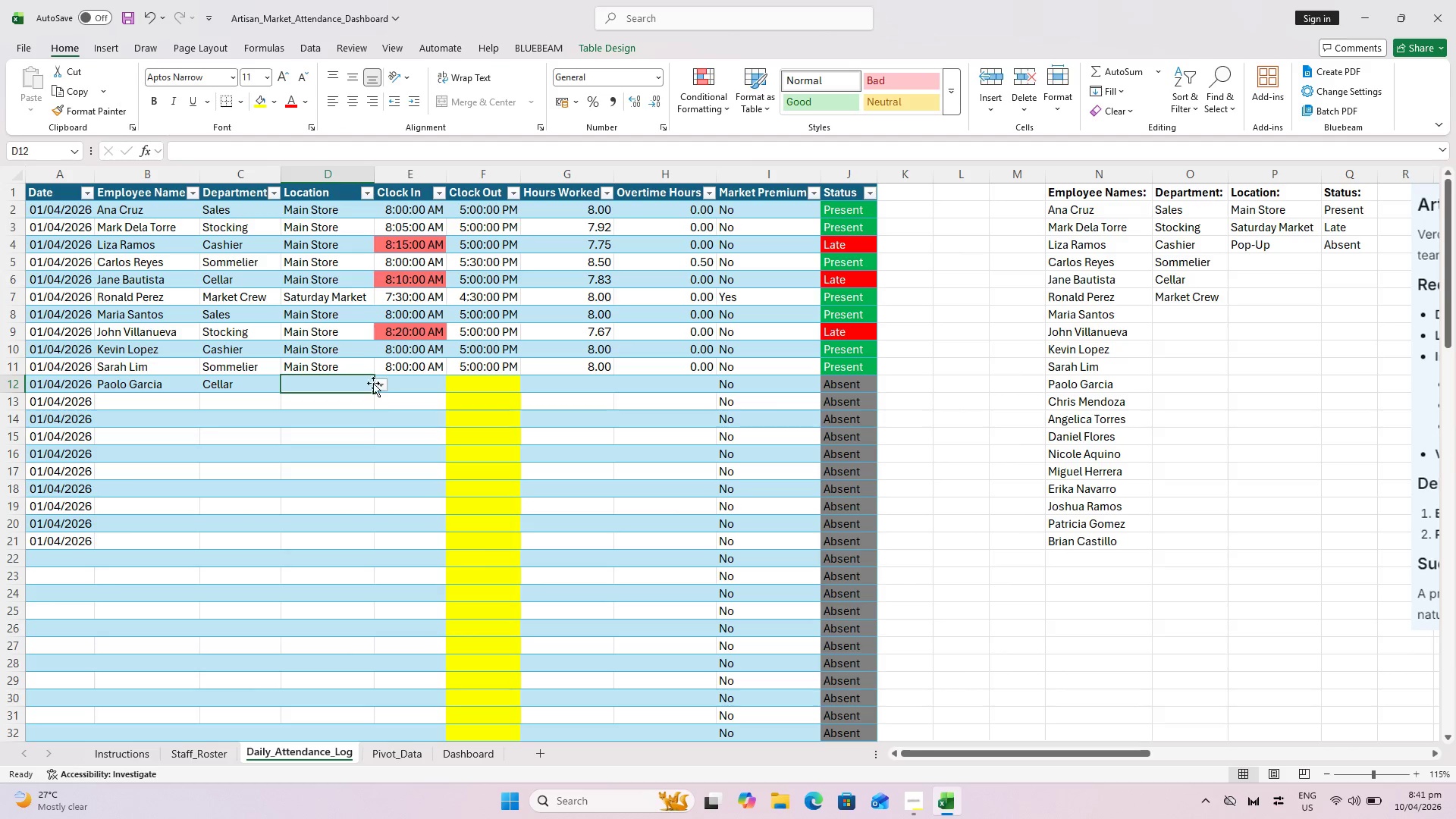 
double_click([340, 405])
 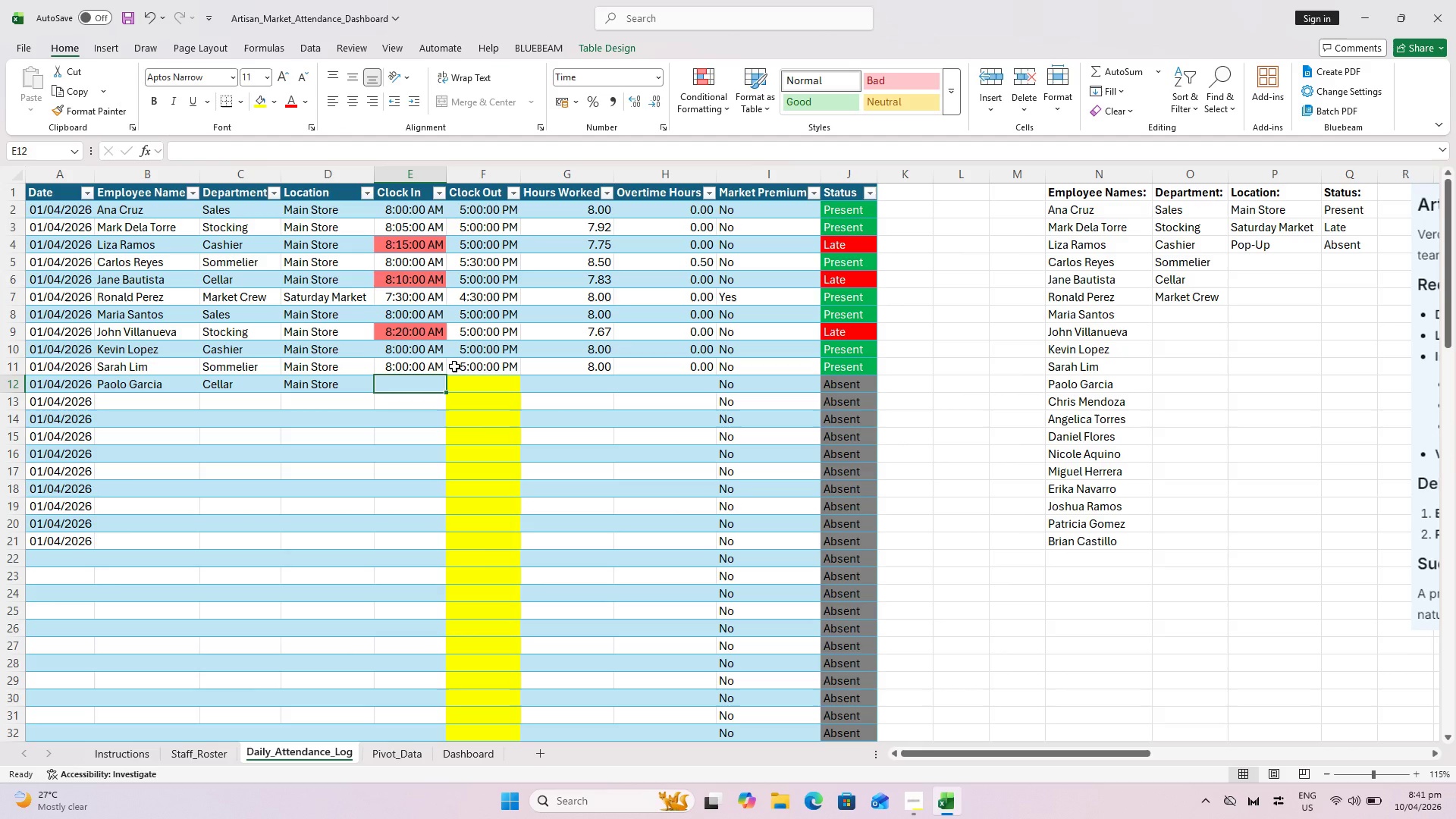 
wait(16.89)
 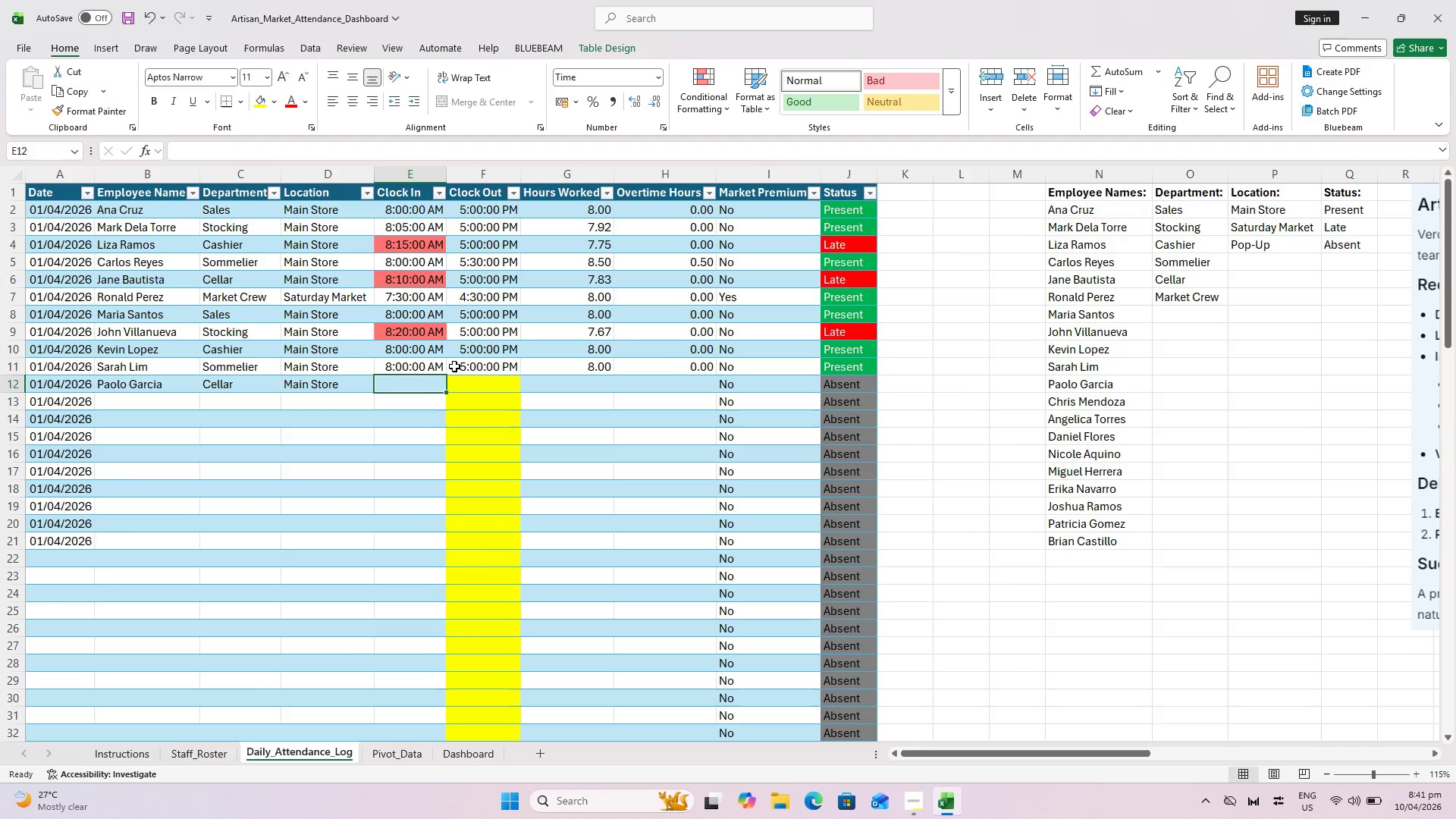 
type(8:05 AM)
 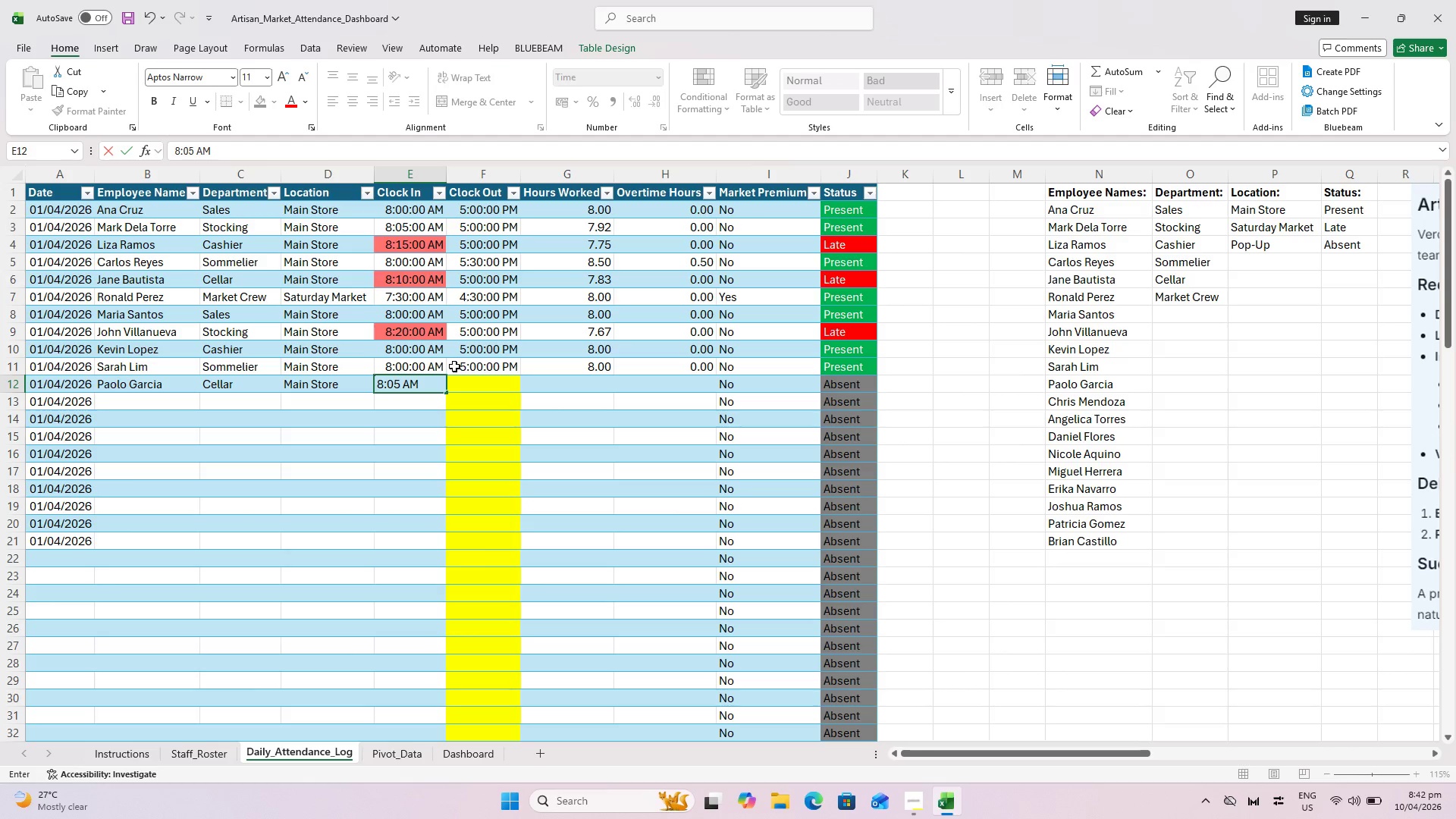 
key(ArrowRight)
 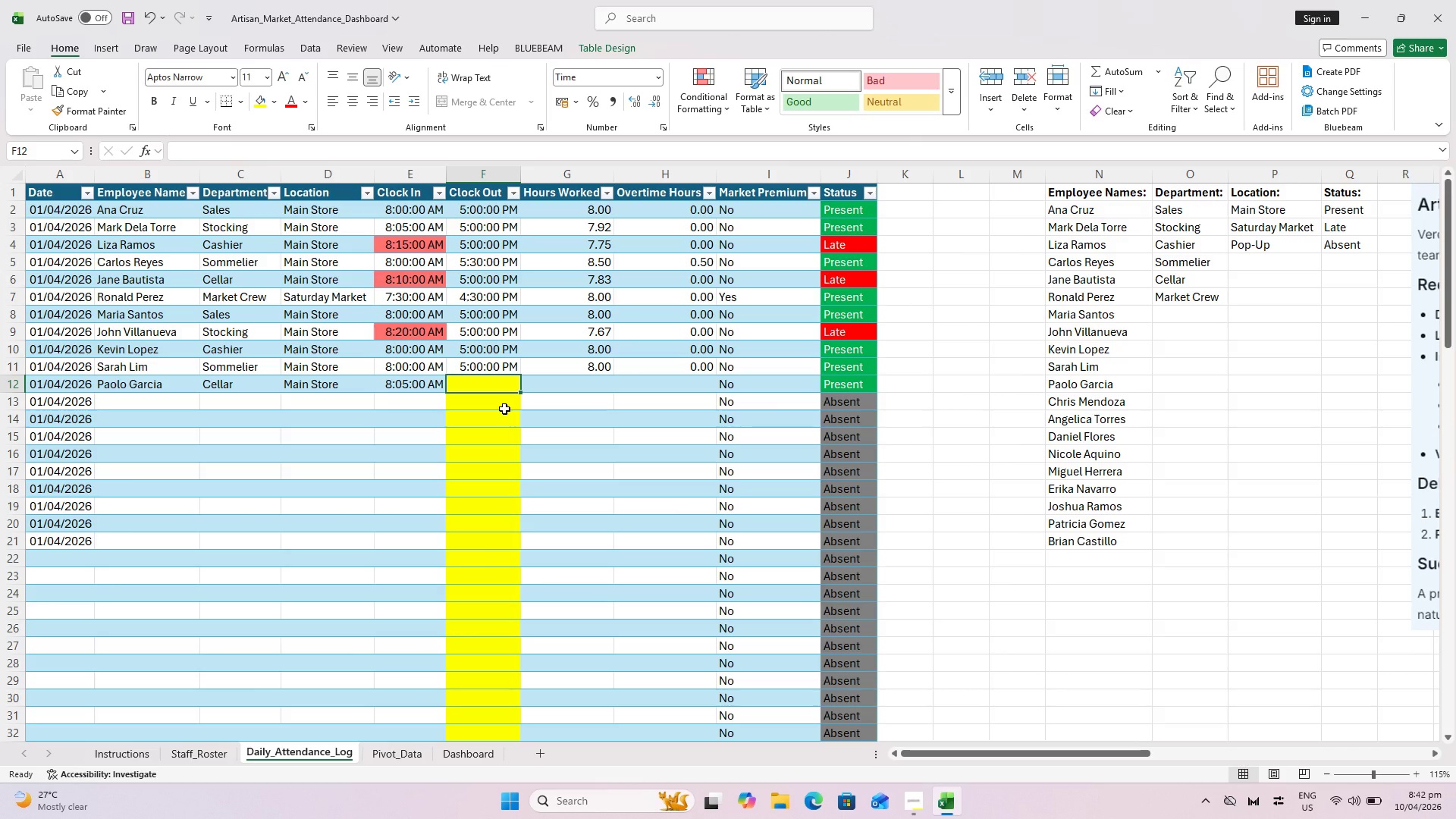 
wait(17.2)
 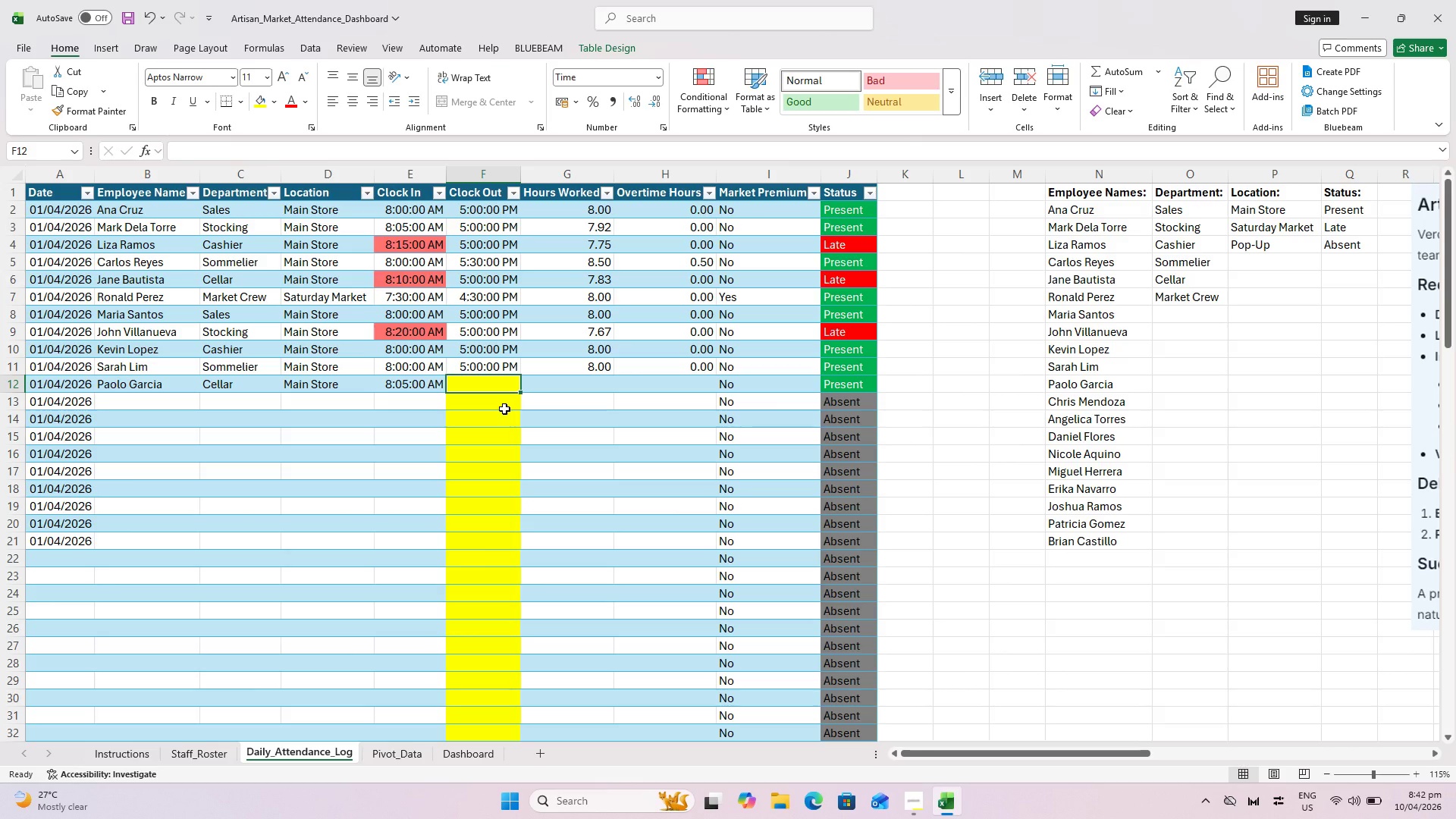 
type(5:00 PM)
 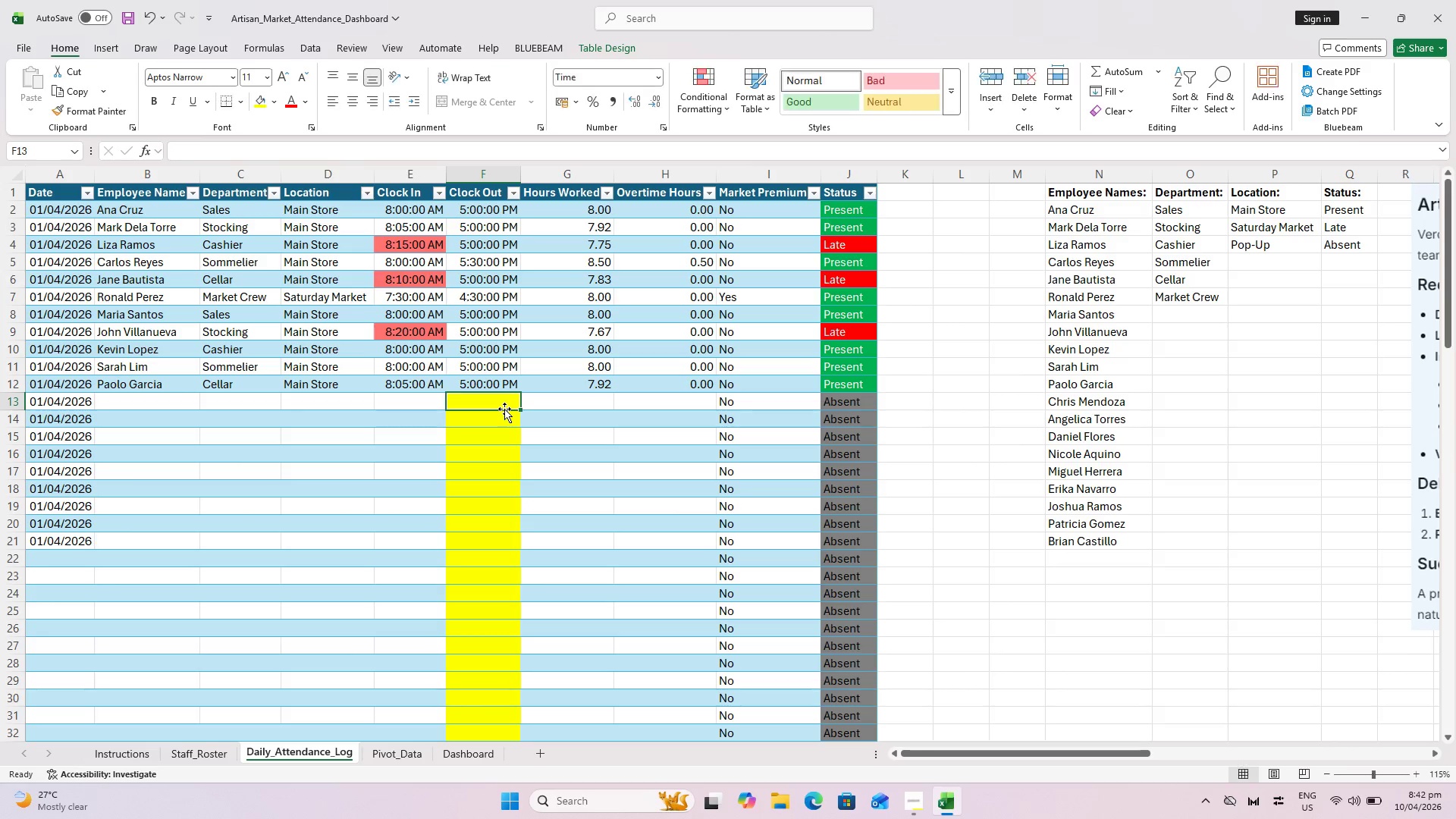 
 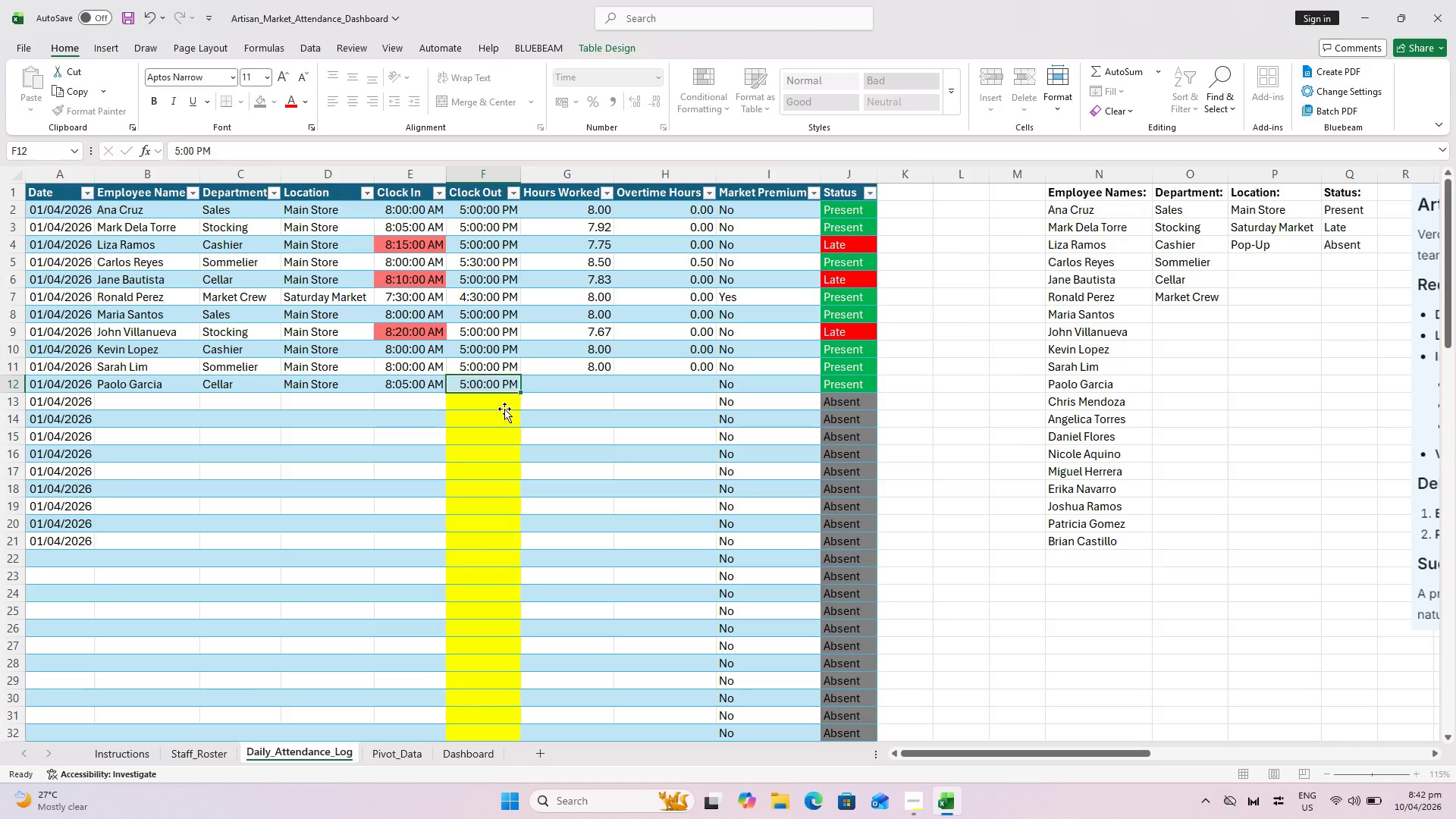 
key(Enter)
 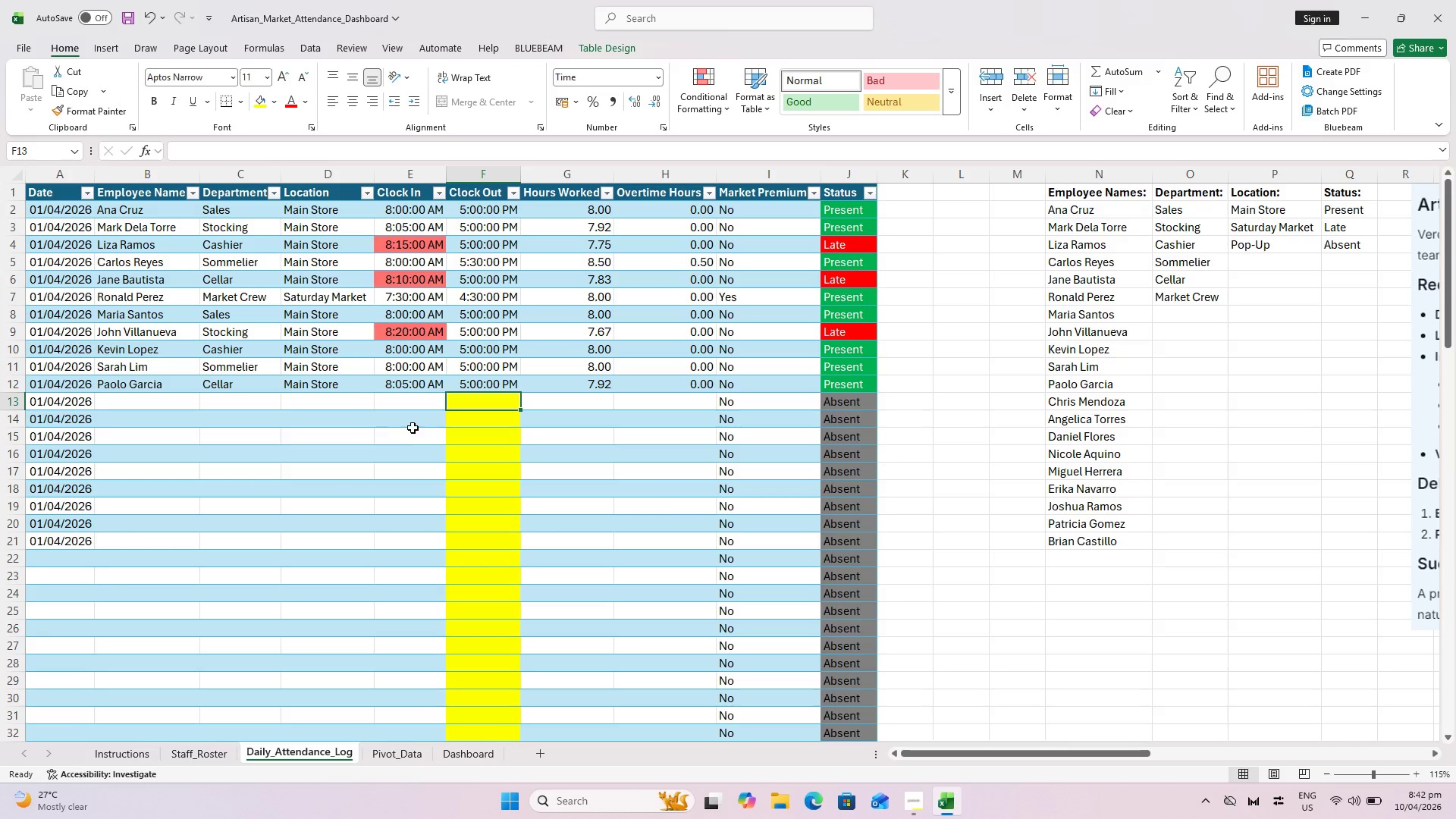 
wait(8.91)
 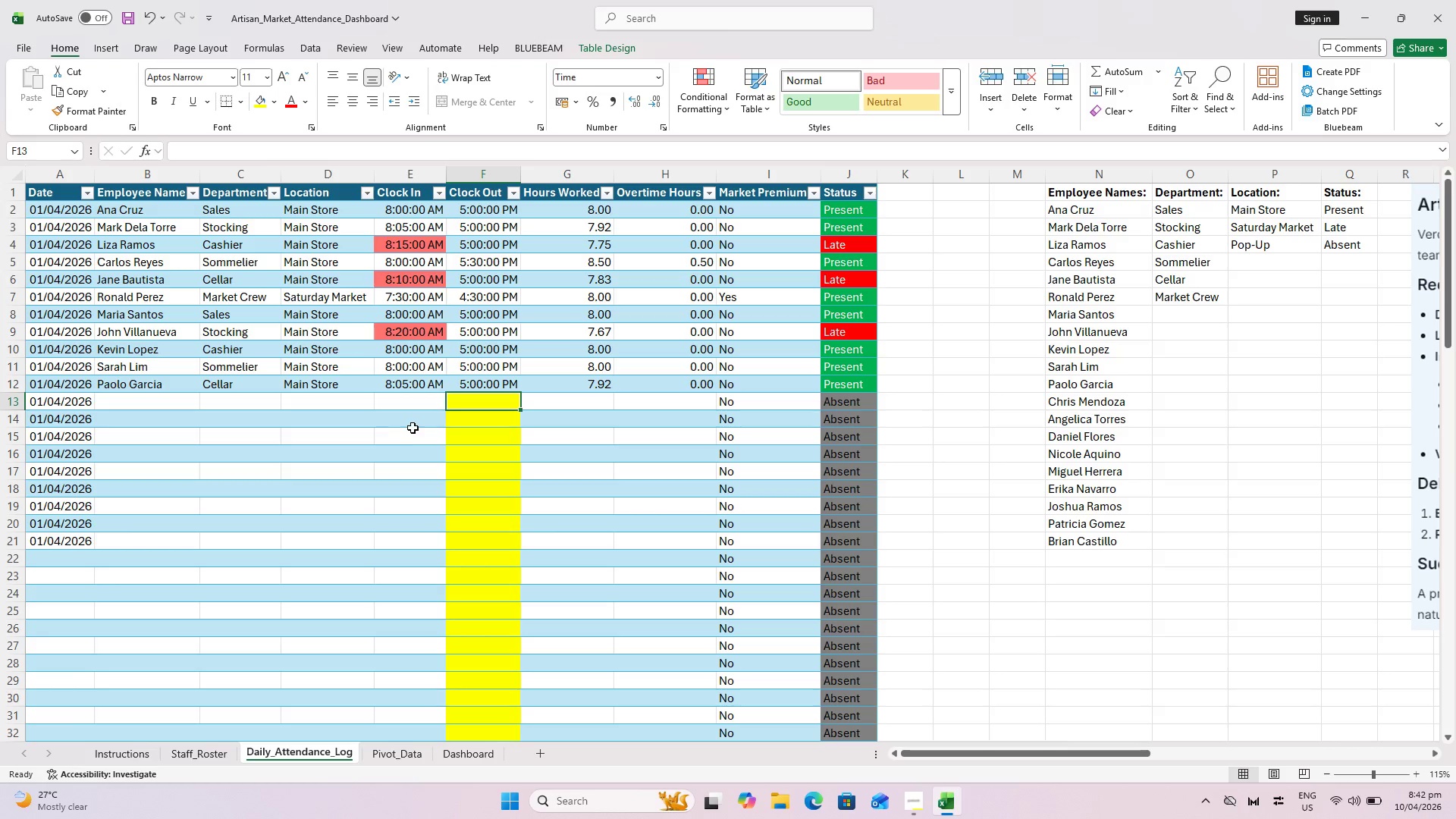 
left_click([201, 753])
 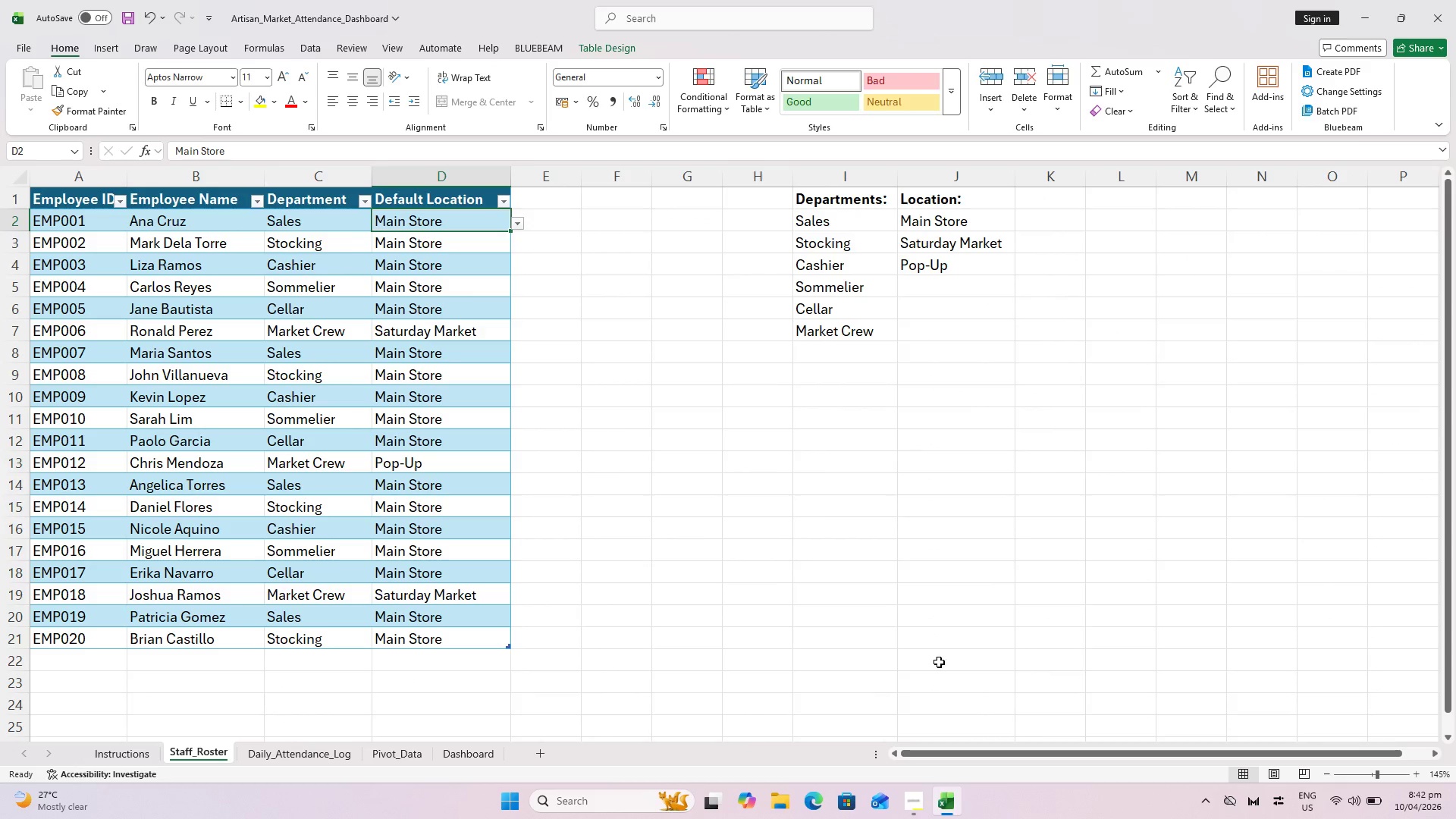 
left_click([304, 755])
 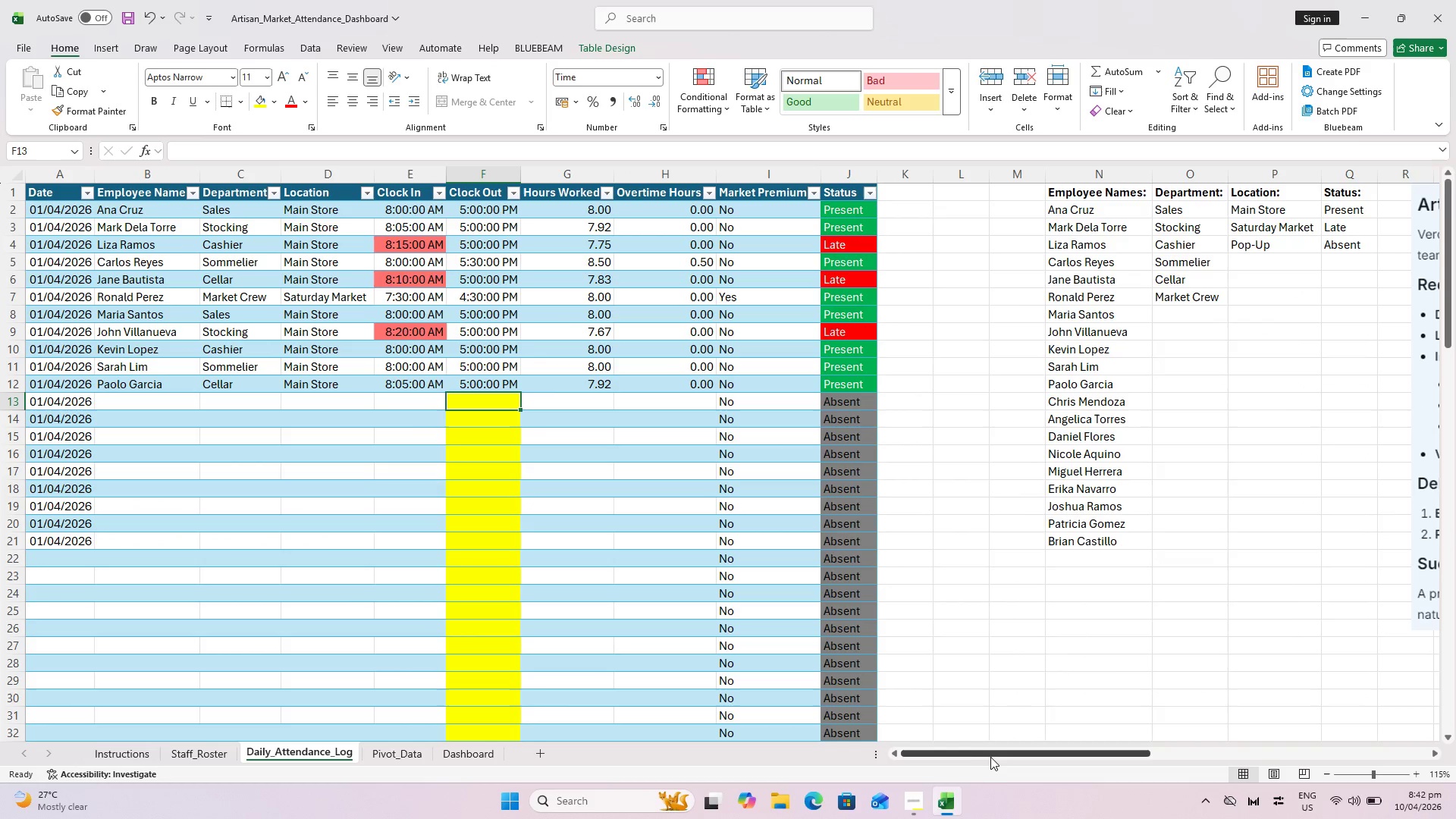 
left_click_drag(start_coordinate=[990, 756], to_coordinate=[1247, 659])
 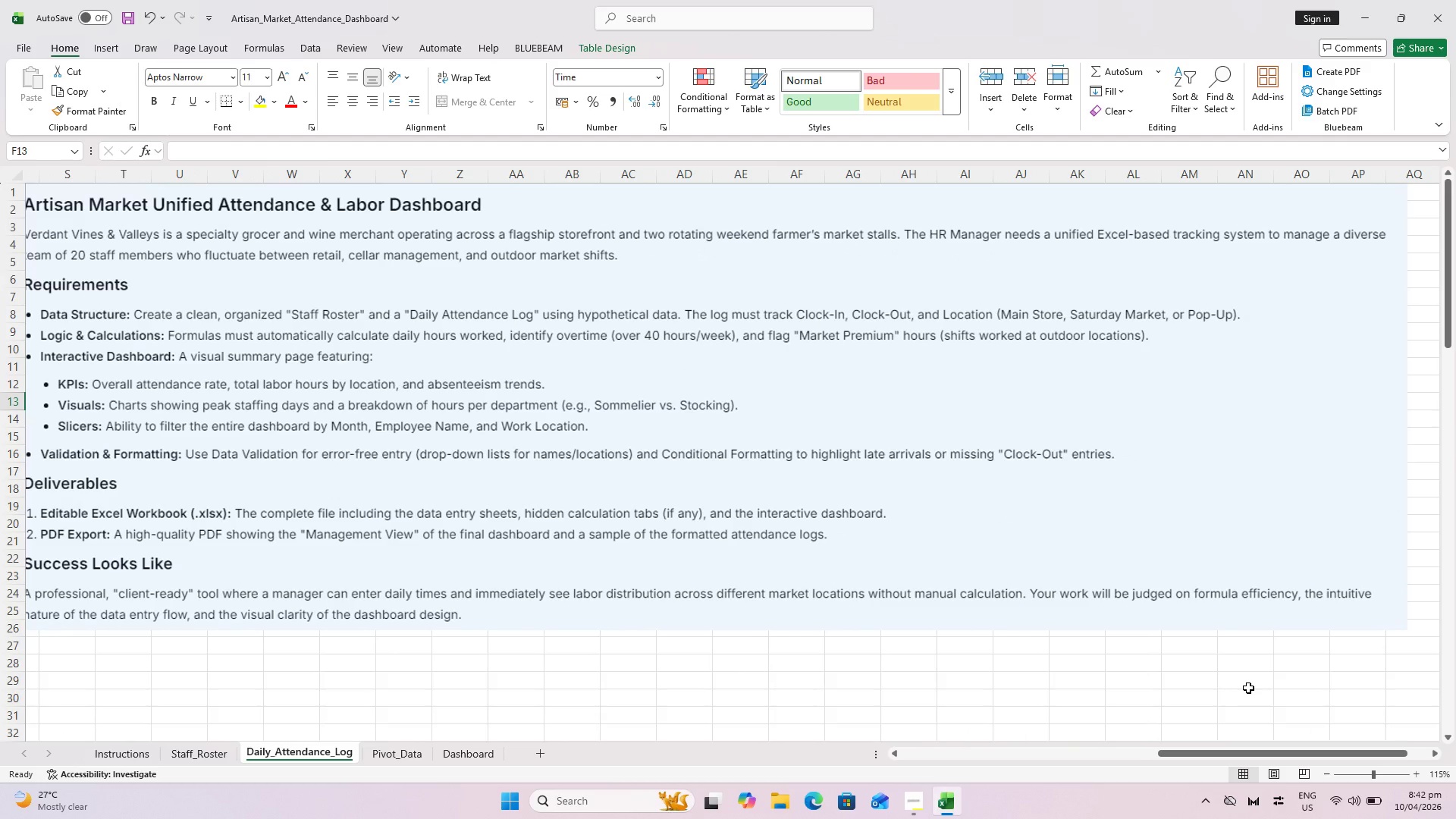 
wait(8.61)
 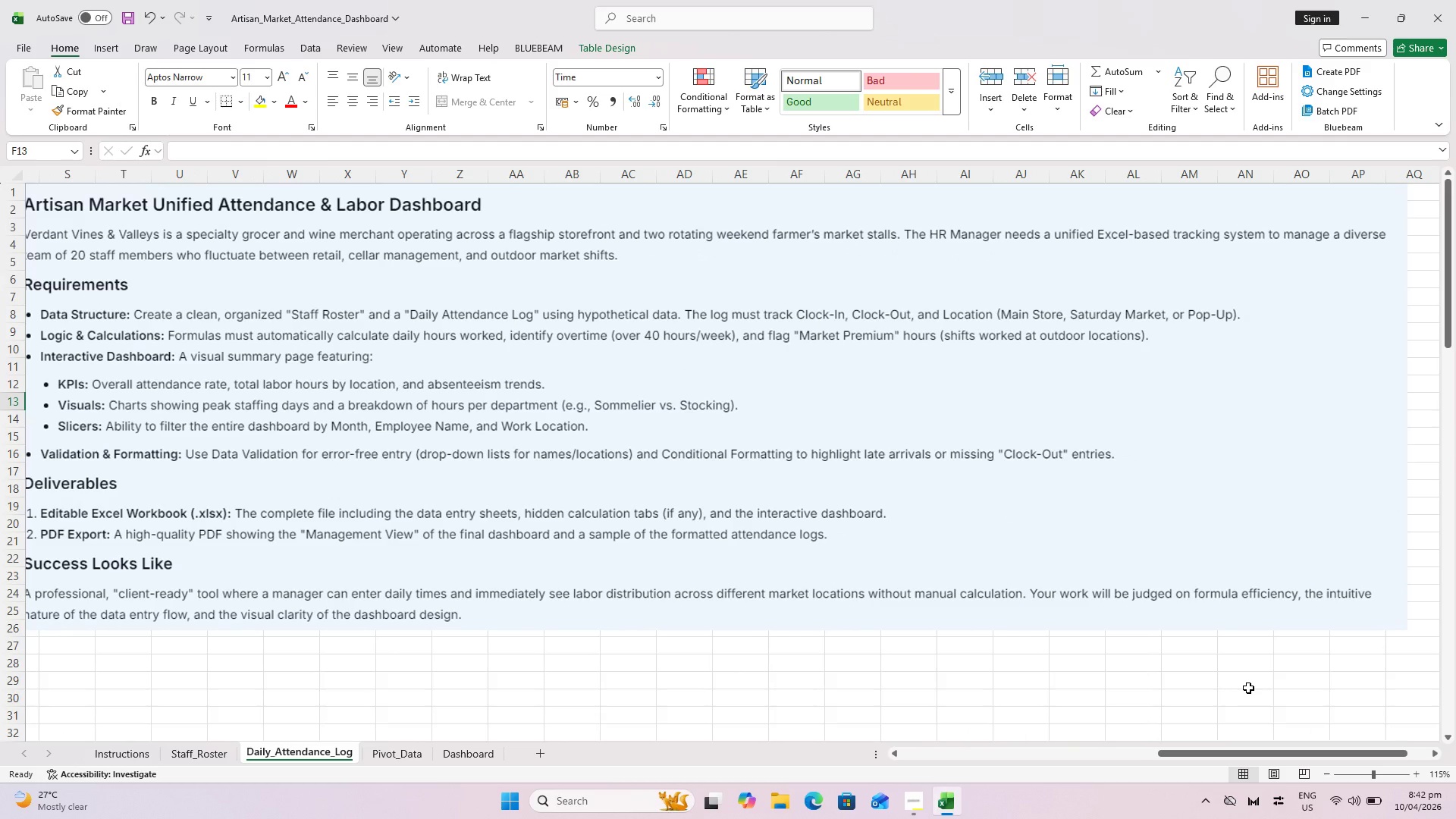 
left_click_drag(start_coordinate=[1212, 752], to_coordinate=[1200, 752])
 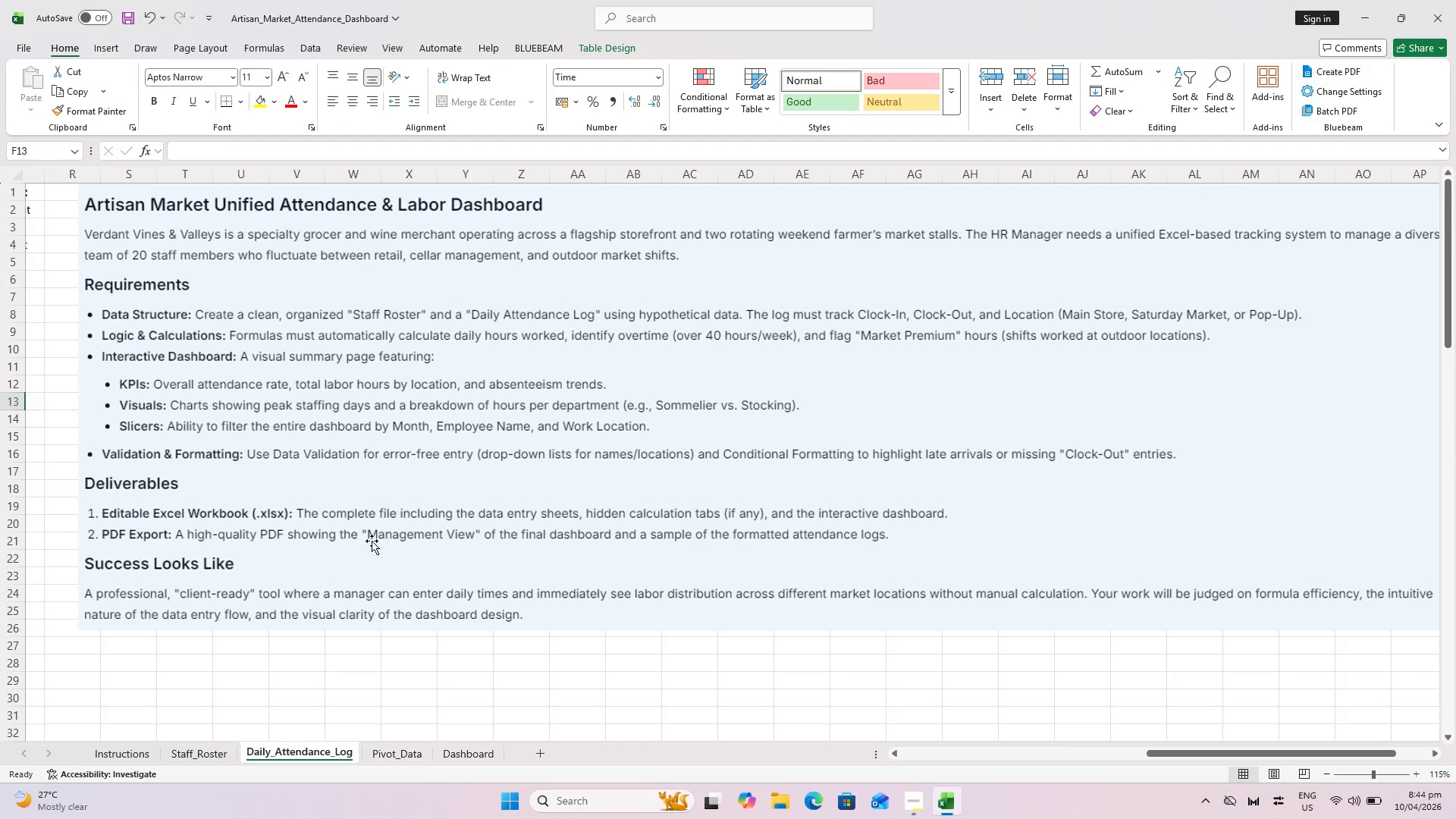 
wait(70.11)
 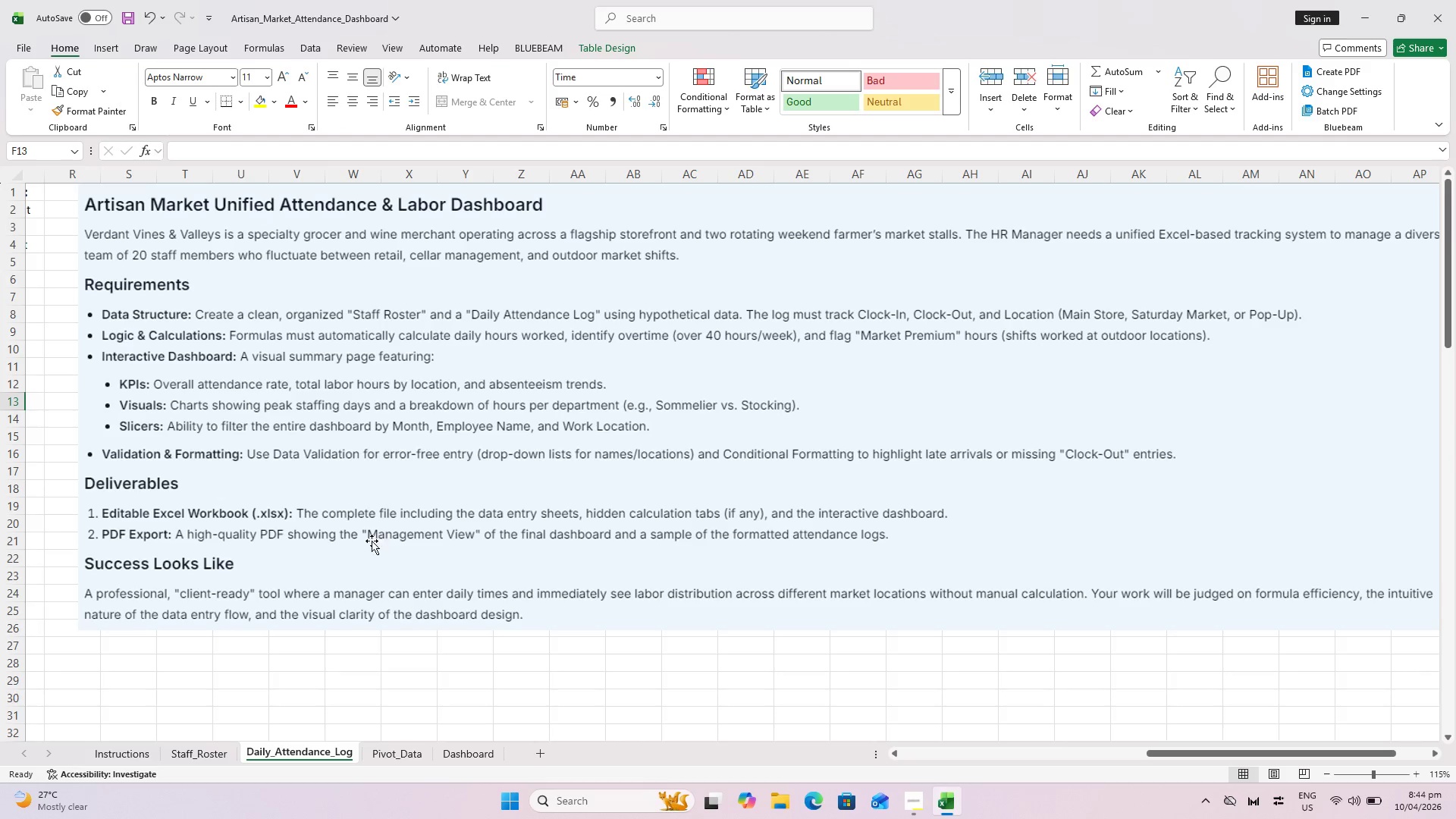 
left_click_drag(start_coordinate=[1245, 756], to_coordinate=[591, 787])
 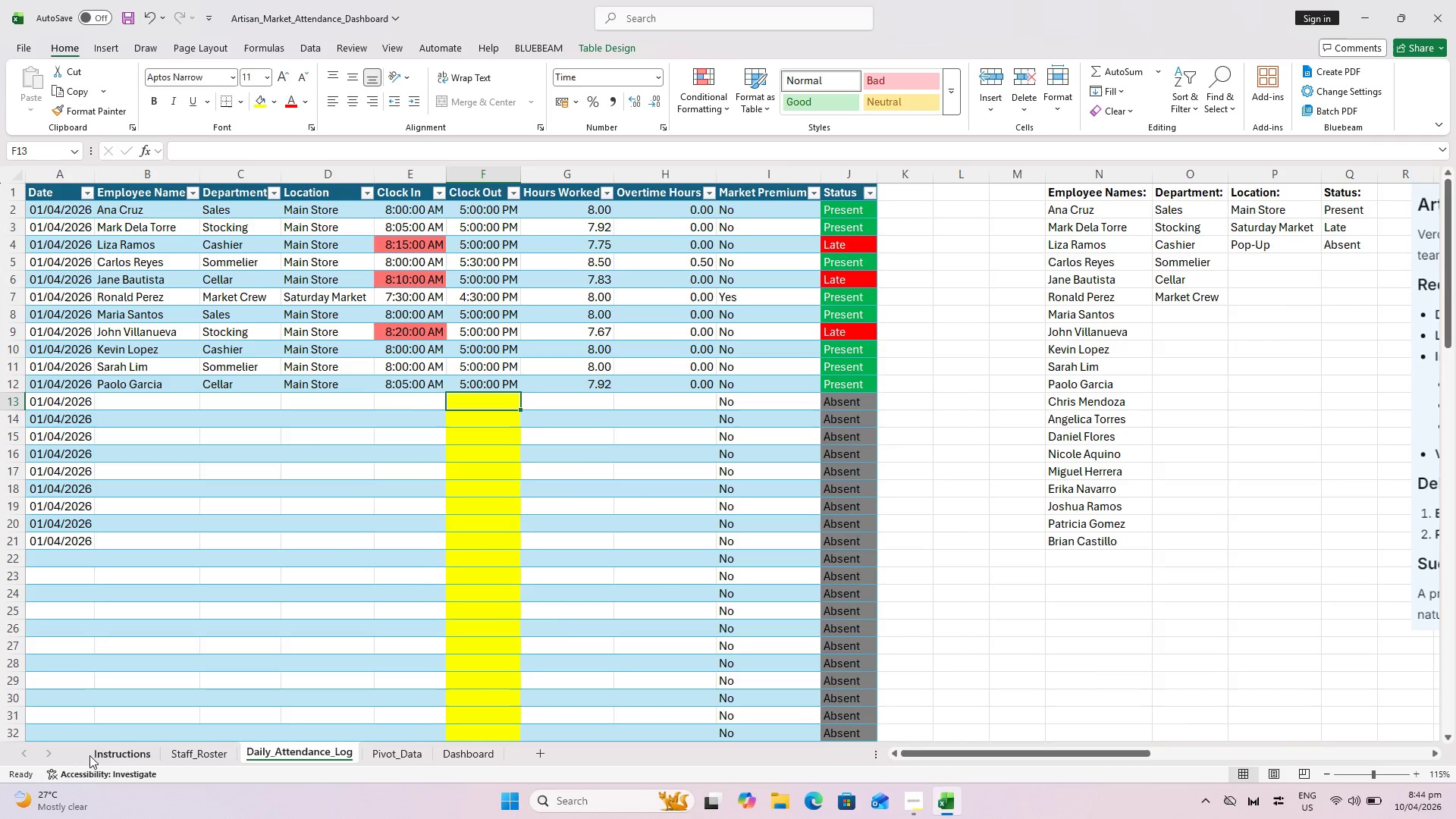 
left_click([102, 753])
 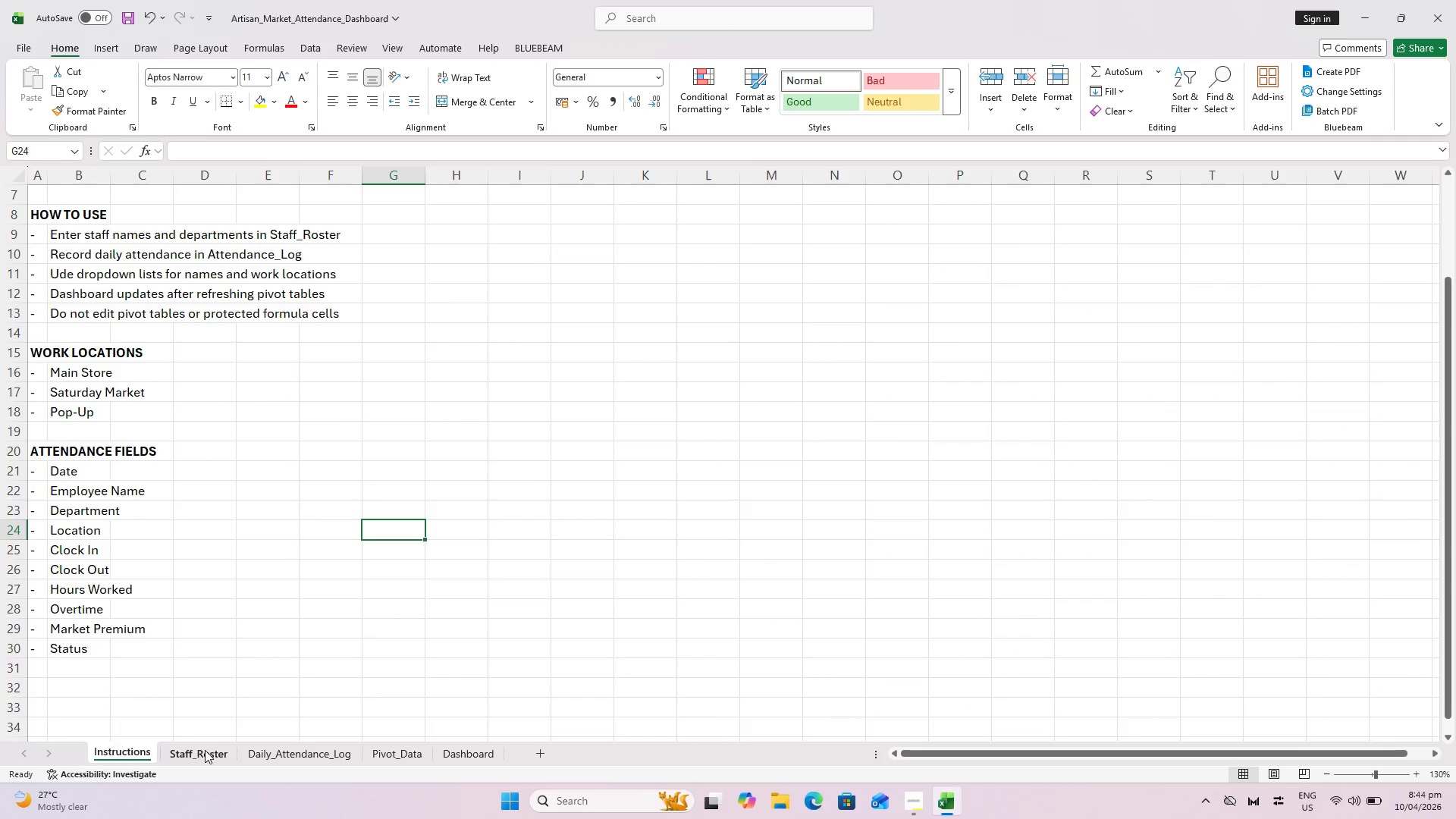 
key(Alt+Tab)